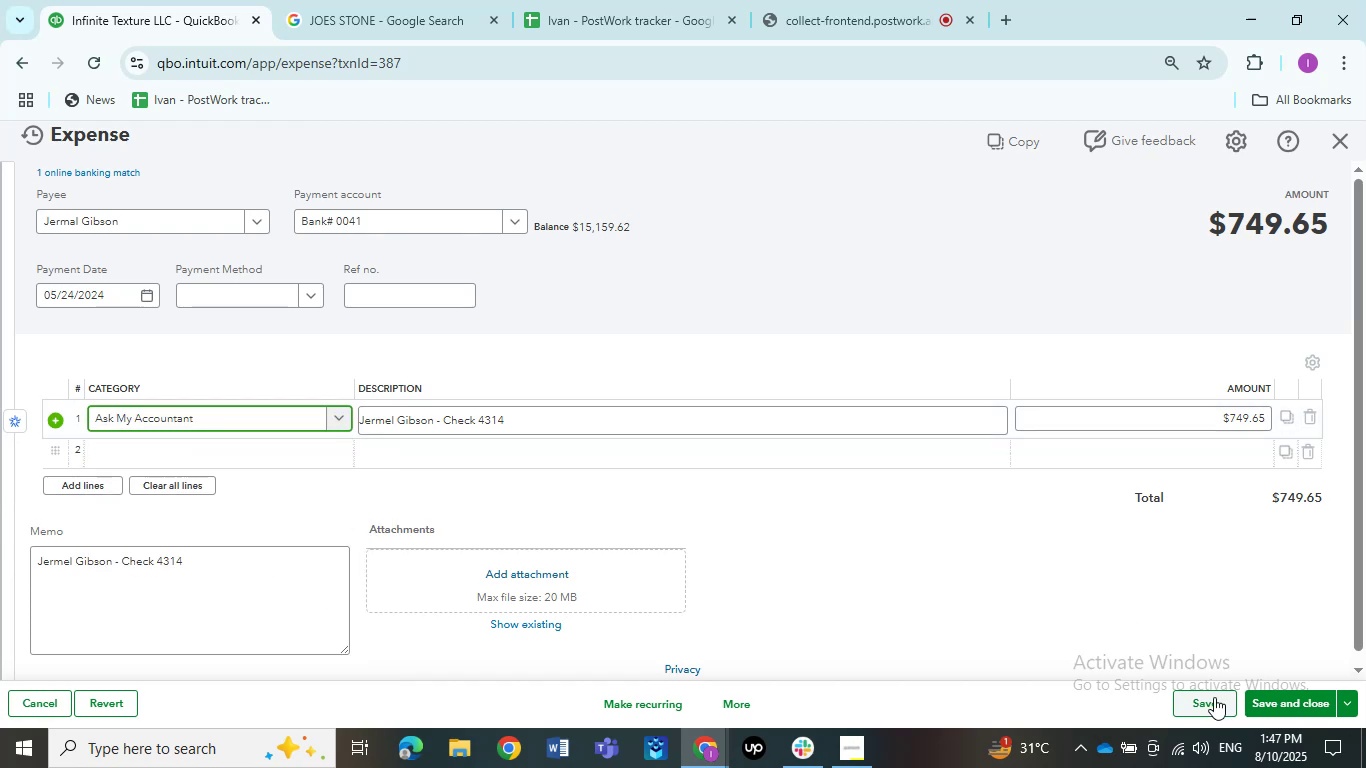 
left_click([1212, 702])
 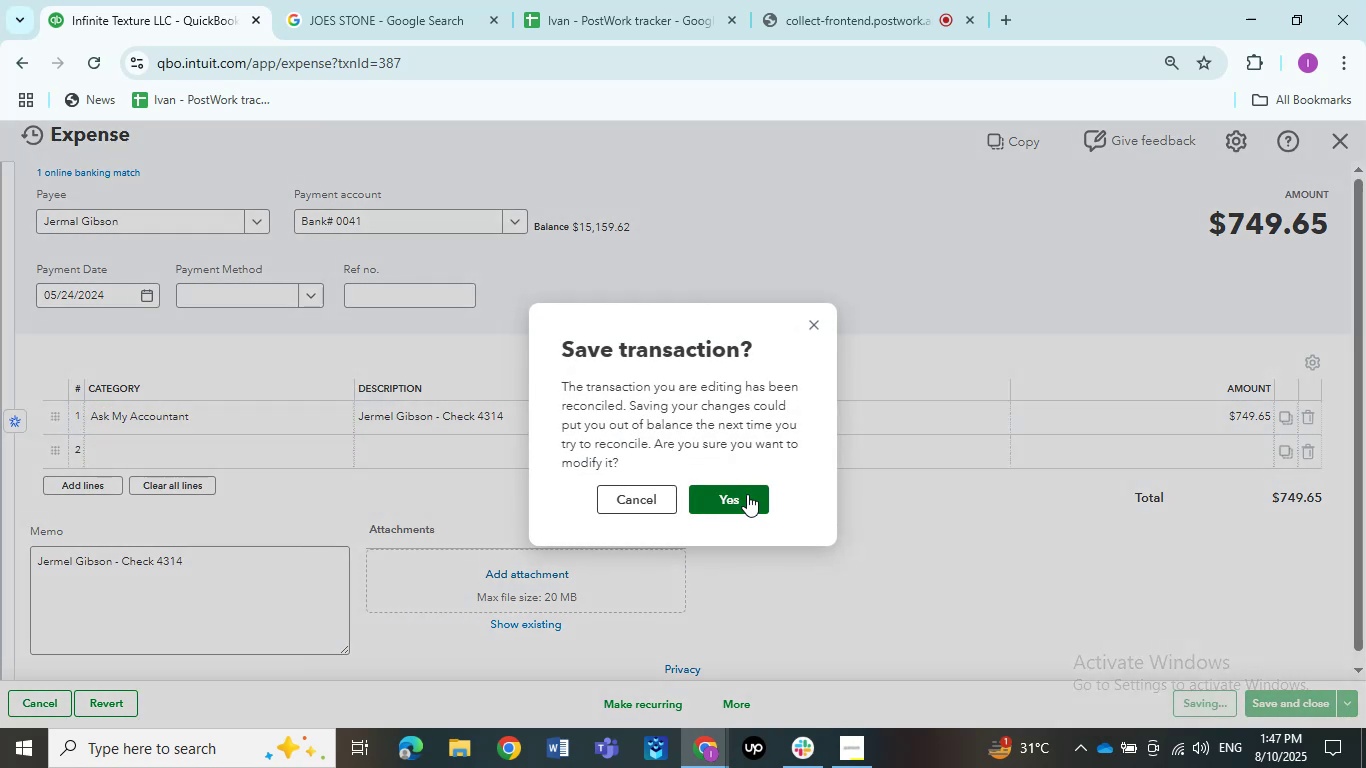 
left_click([747, 494])
 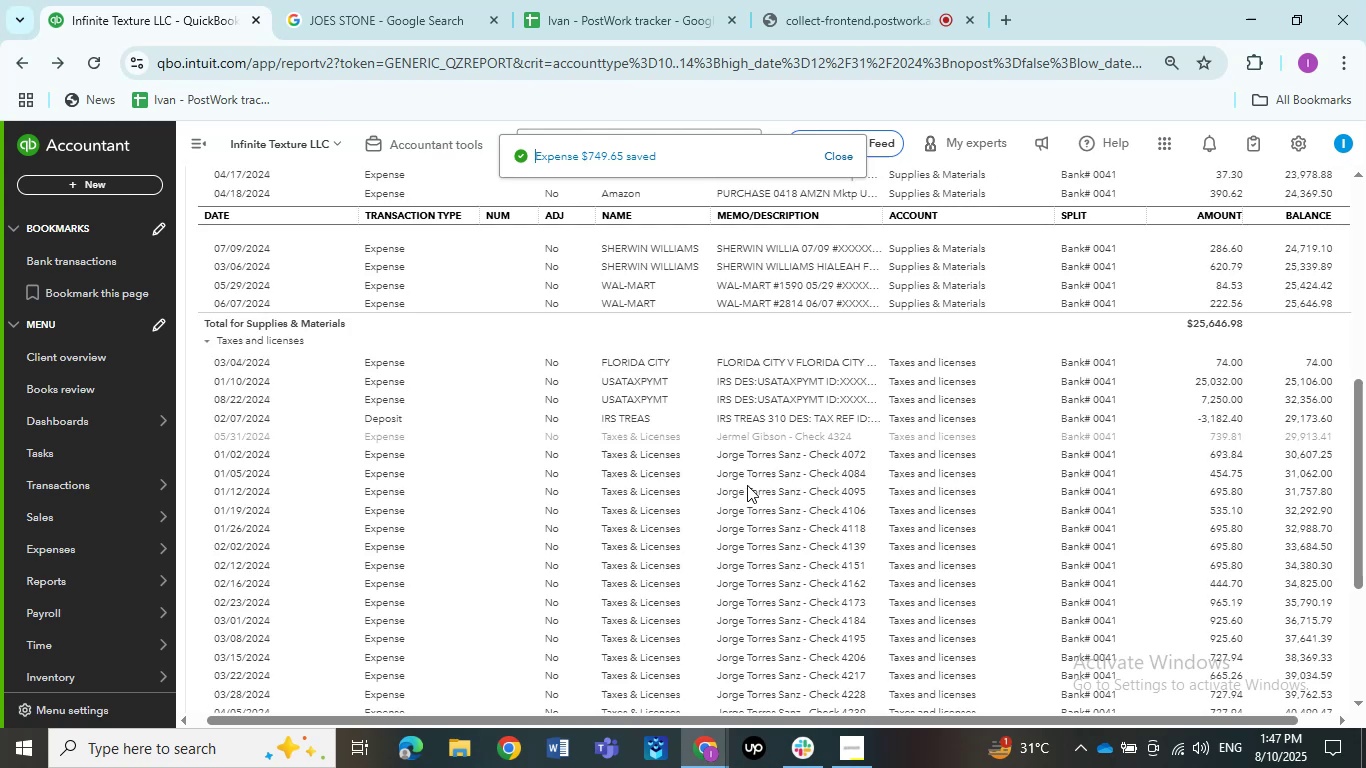 
wait(7.96)
 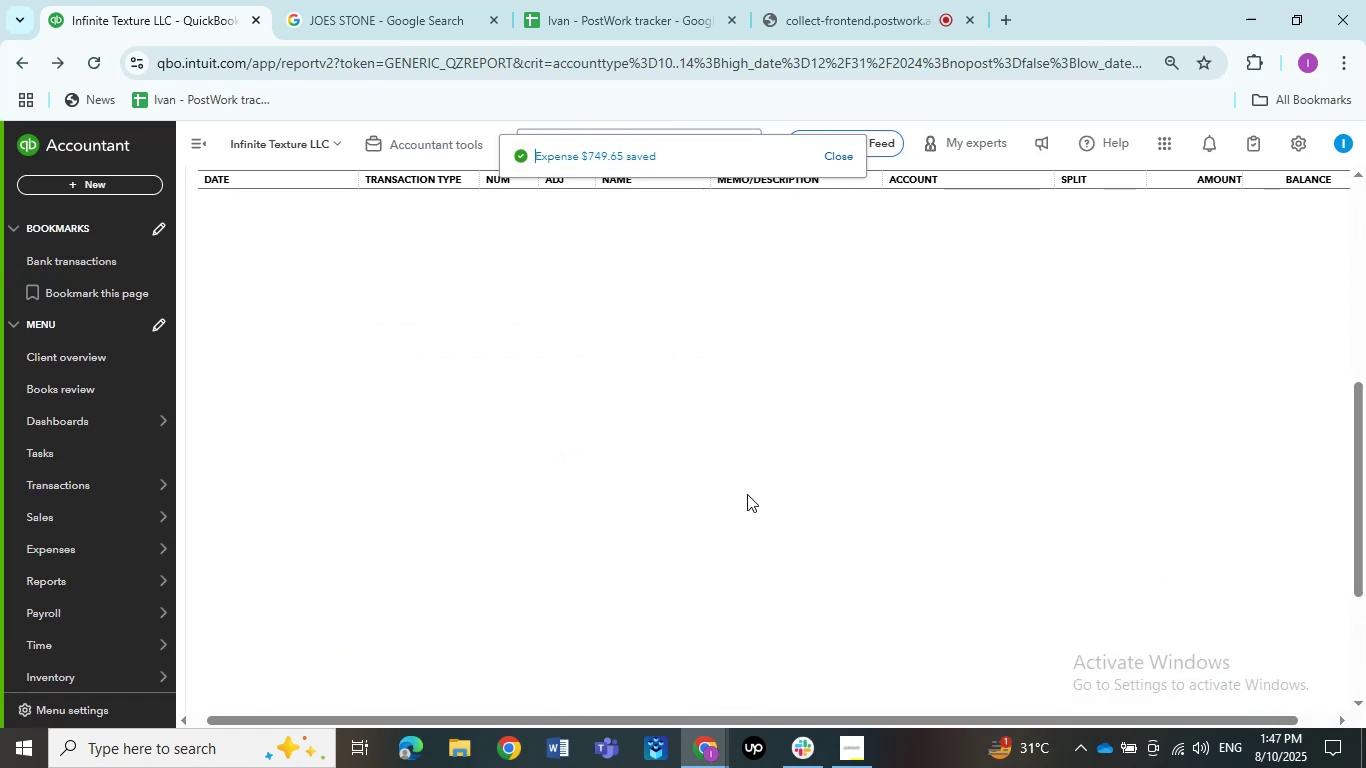 
left_click([755, 435])
 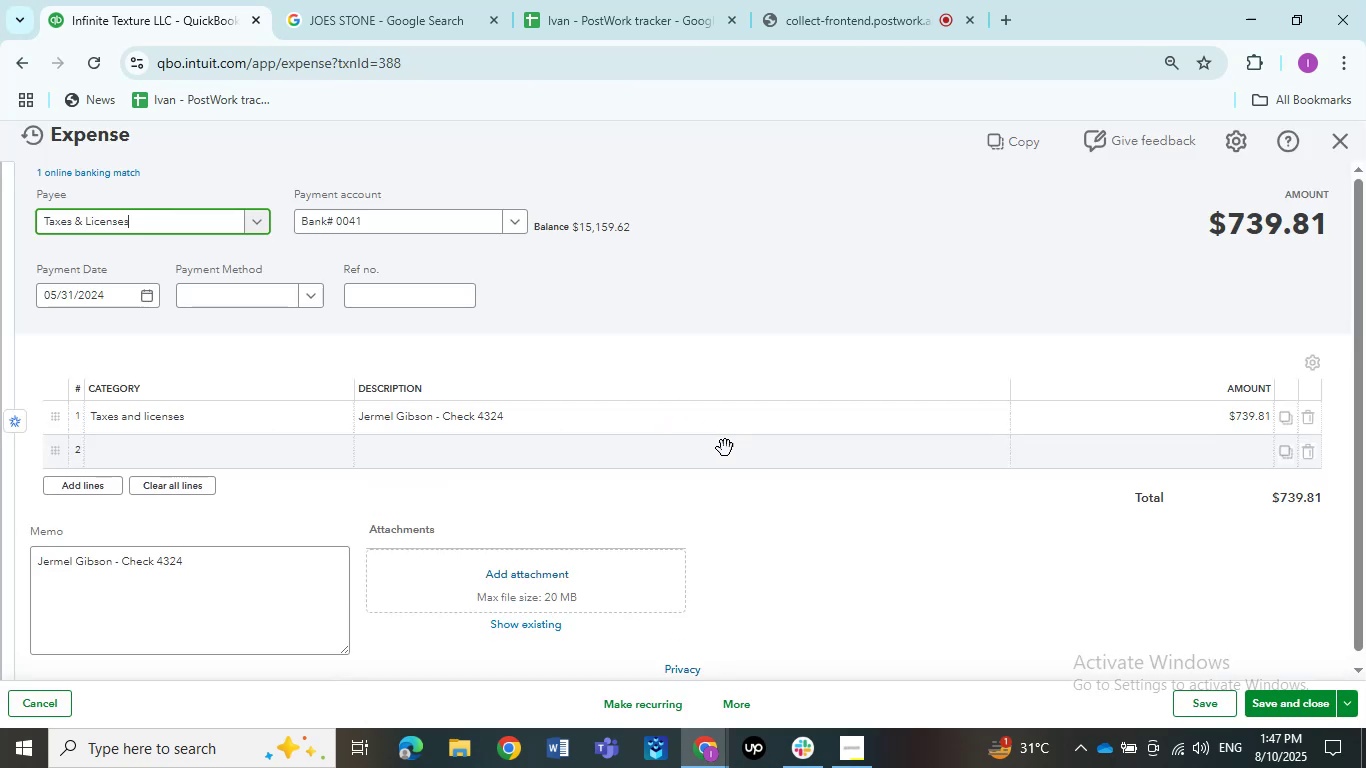 
left_click([177, 221])
 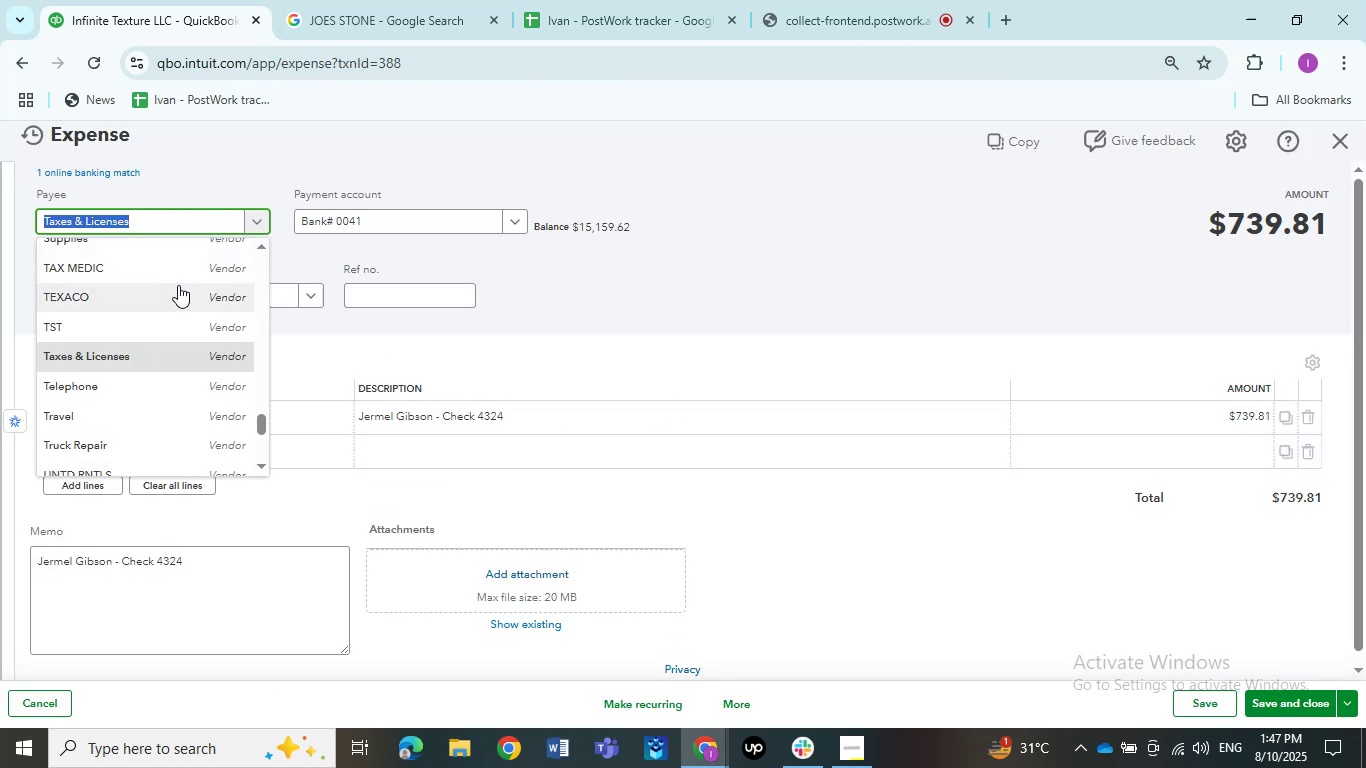 
key(Control+V)
 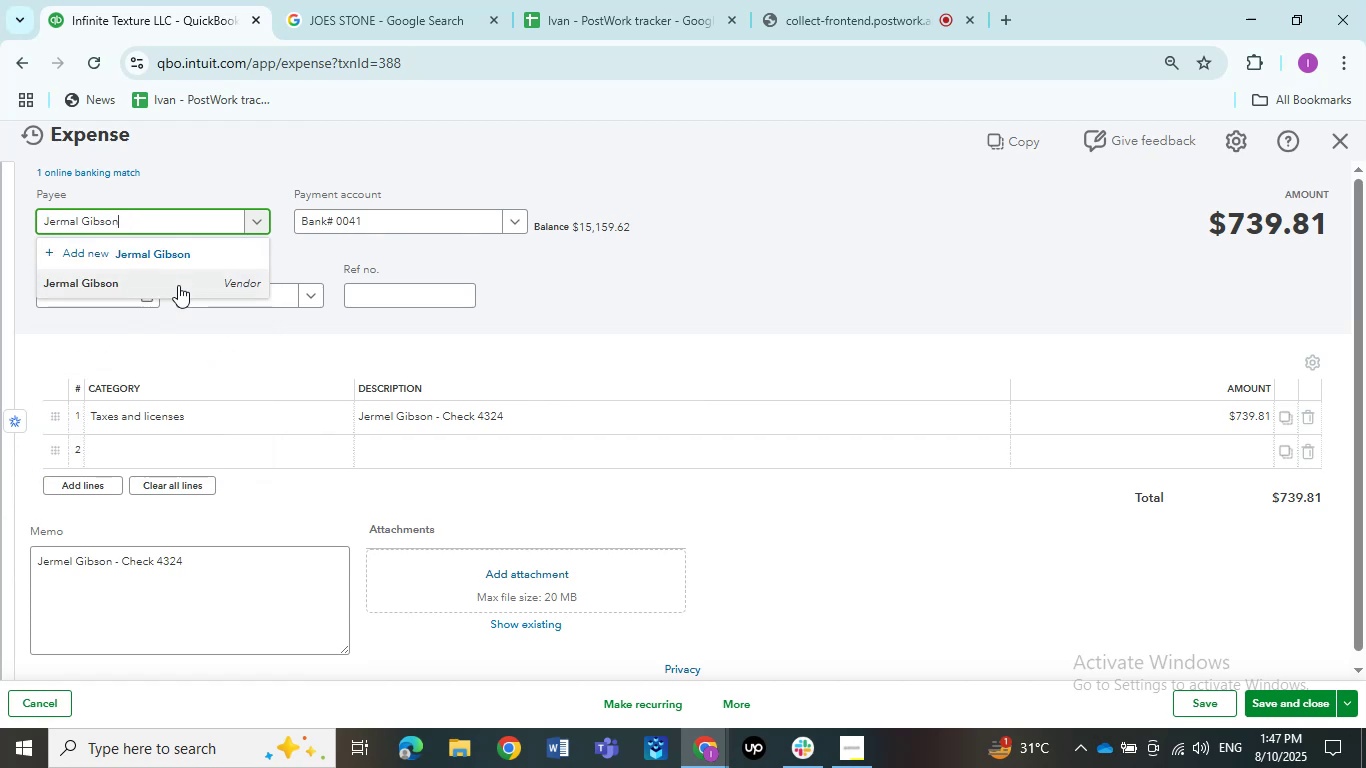 
wait(6.16)
 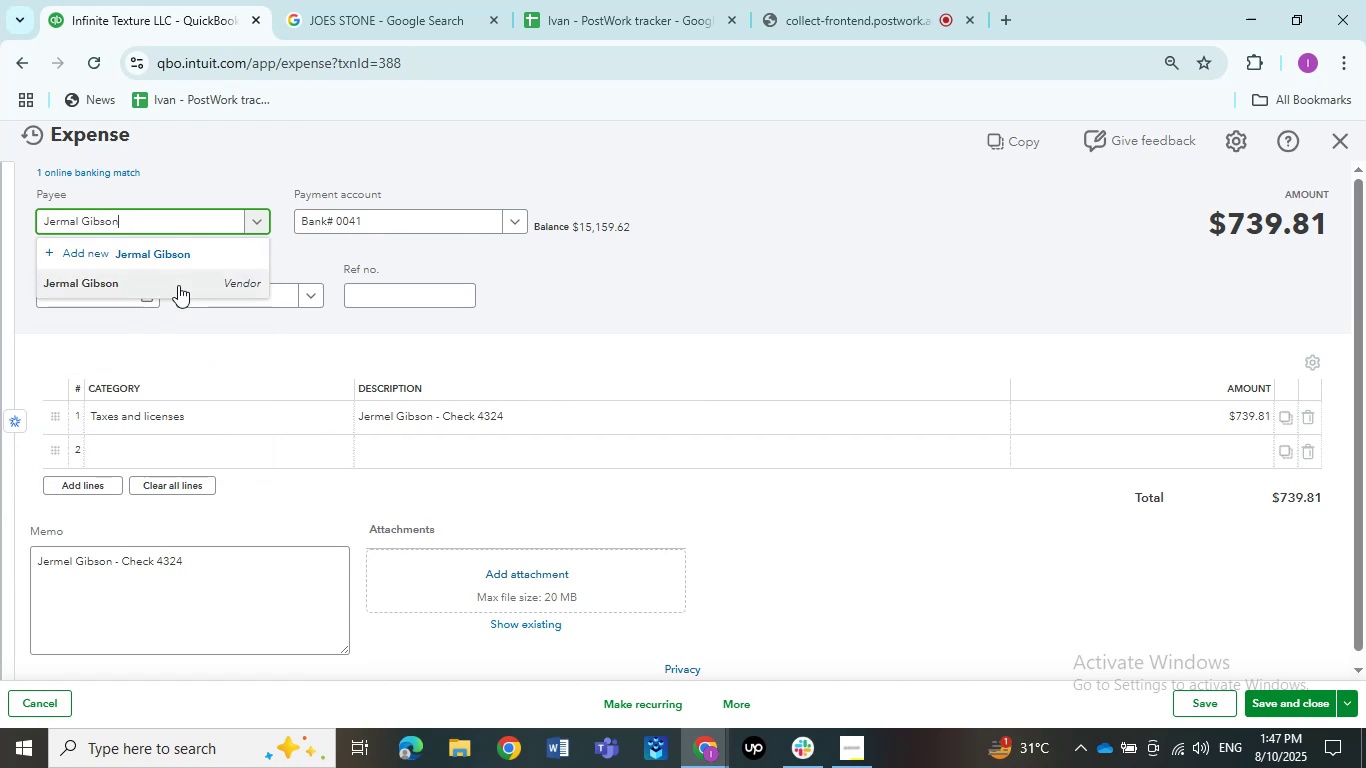 
left_click([178, 285])
 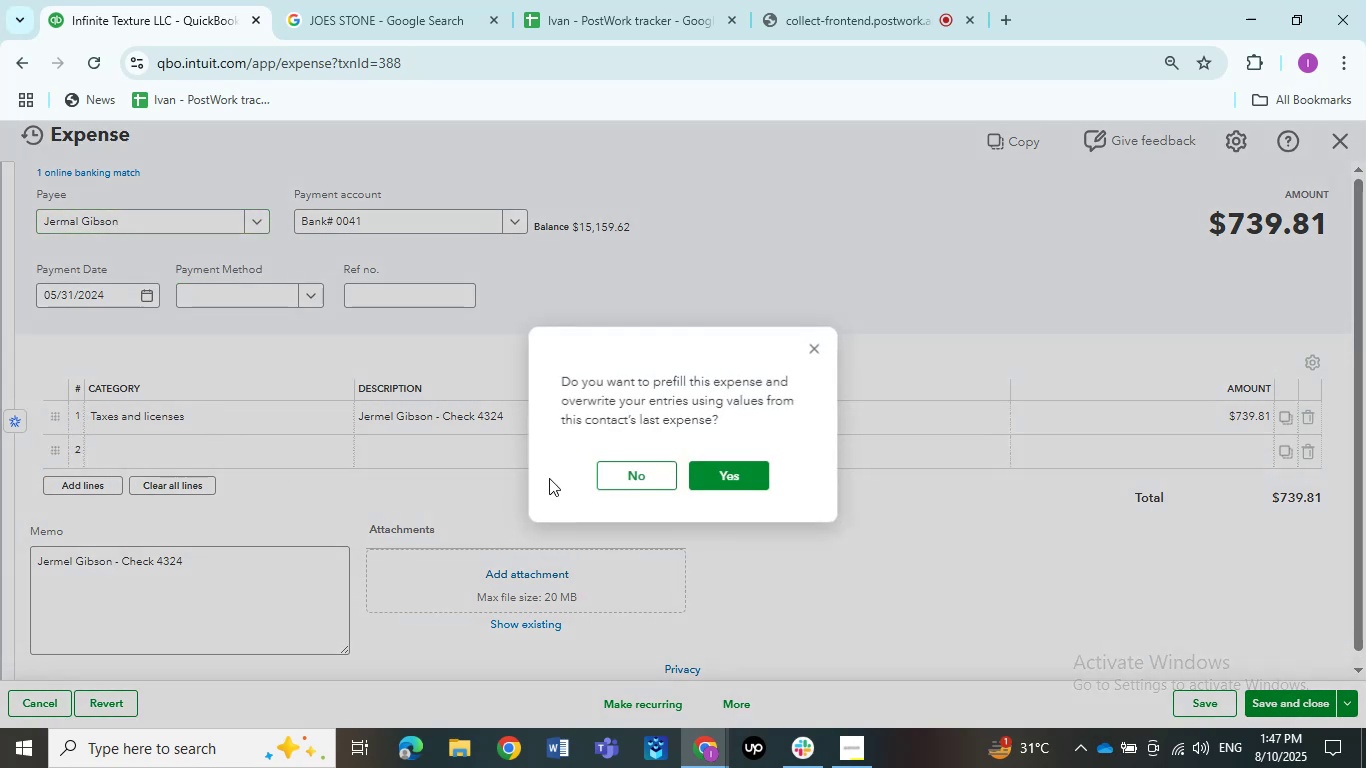 
left_click([625, 496])
 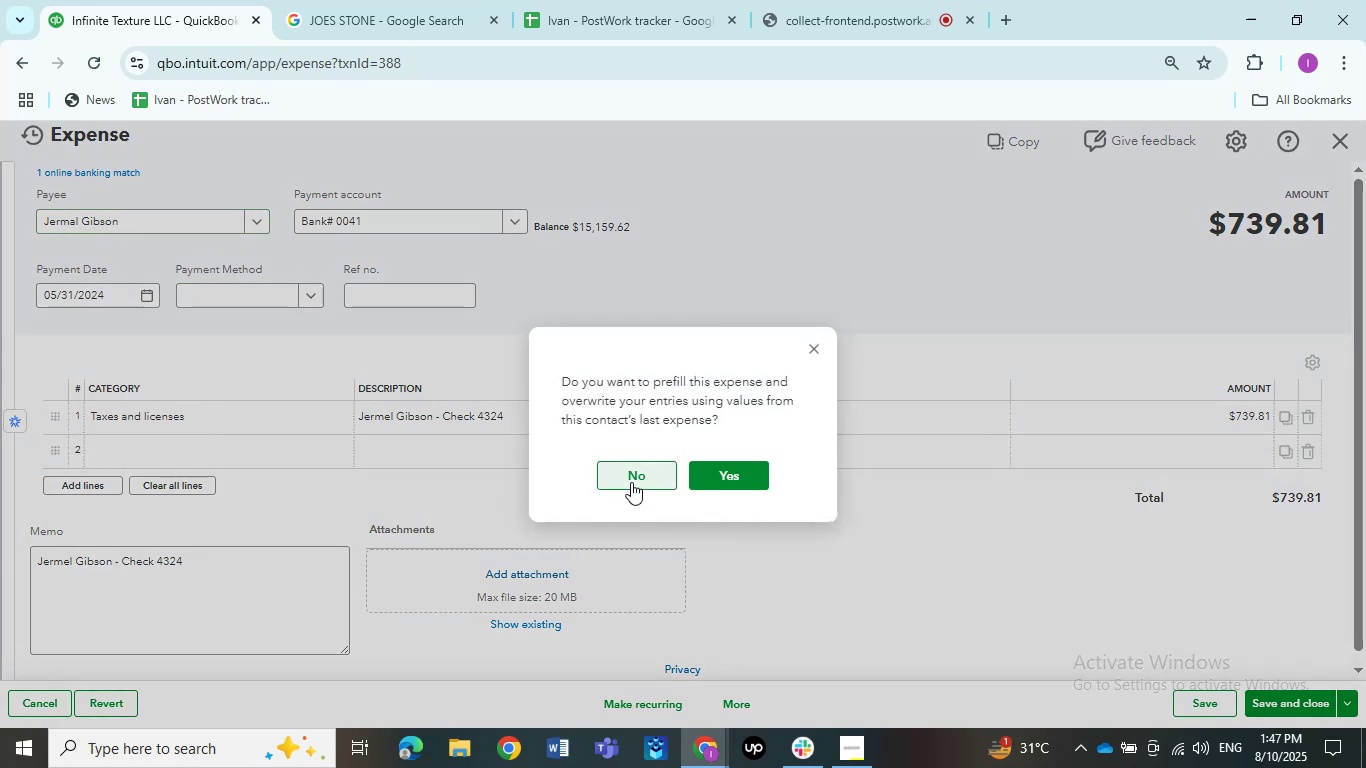 
left_click([631, 481])
 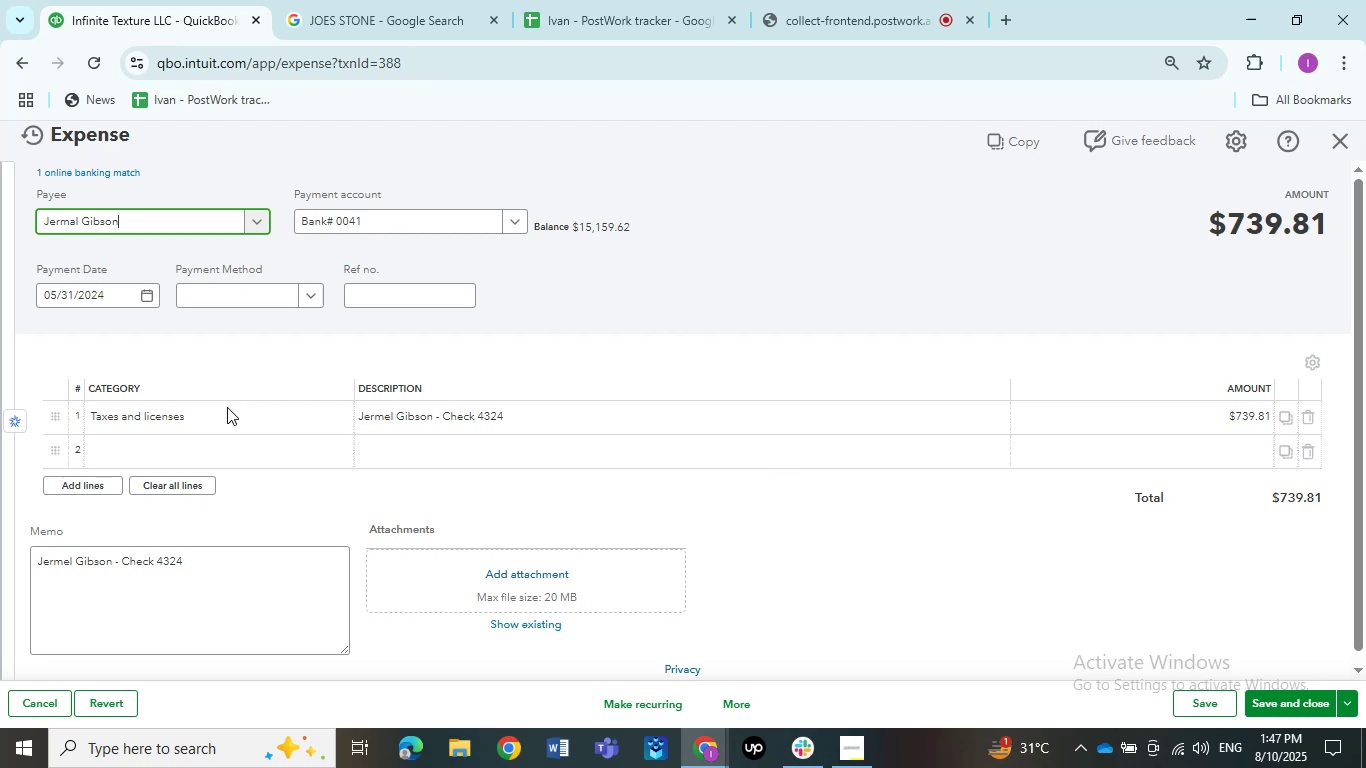 
left_click([227, 407])
 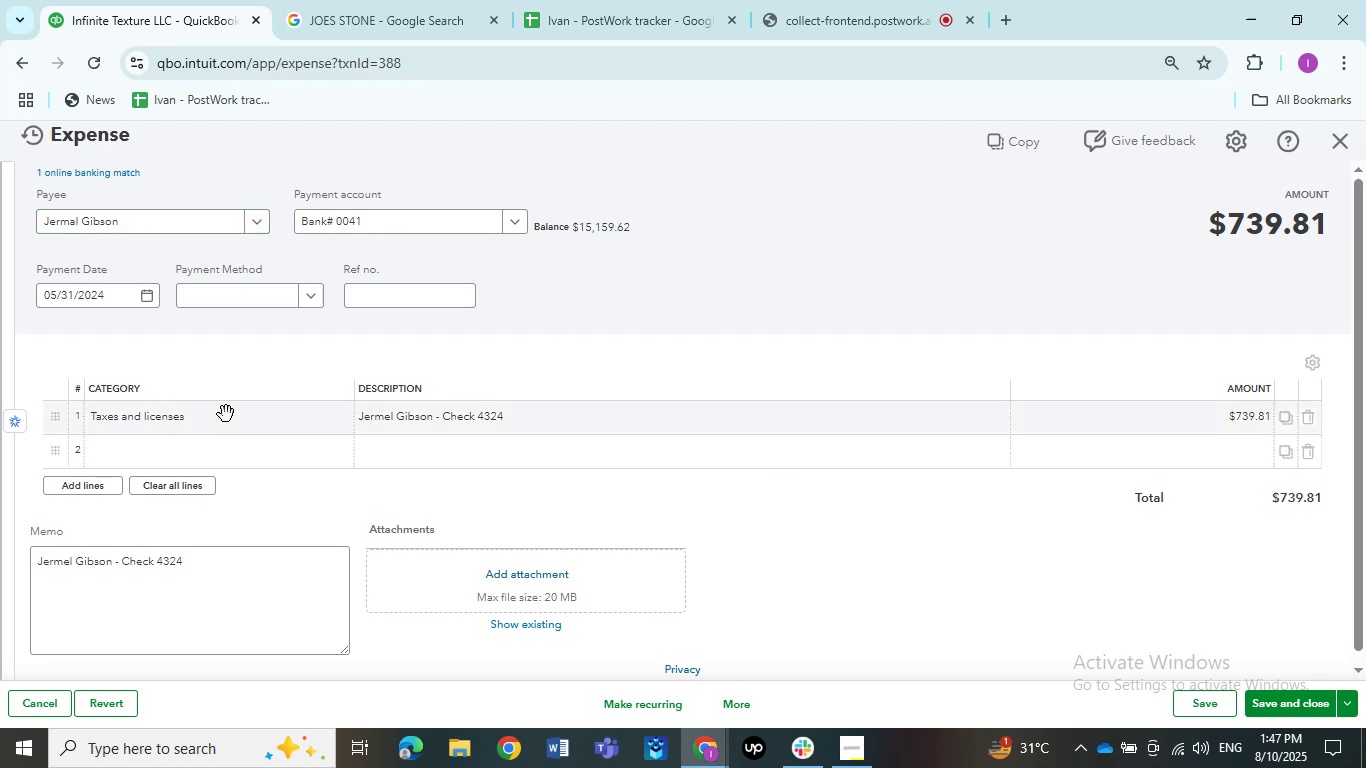 
left_click([226, 414])
 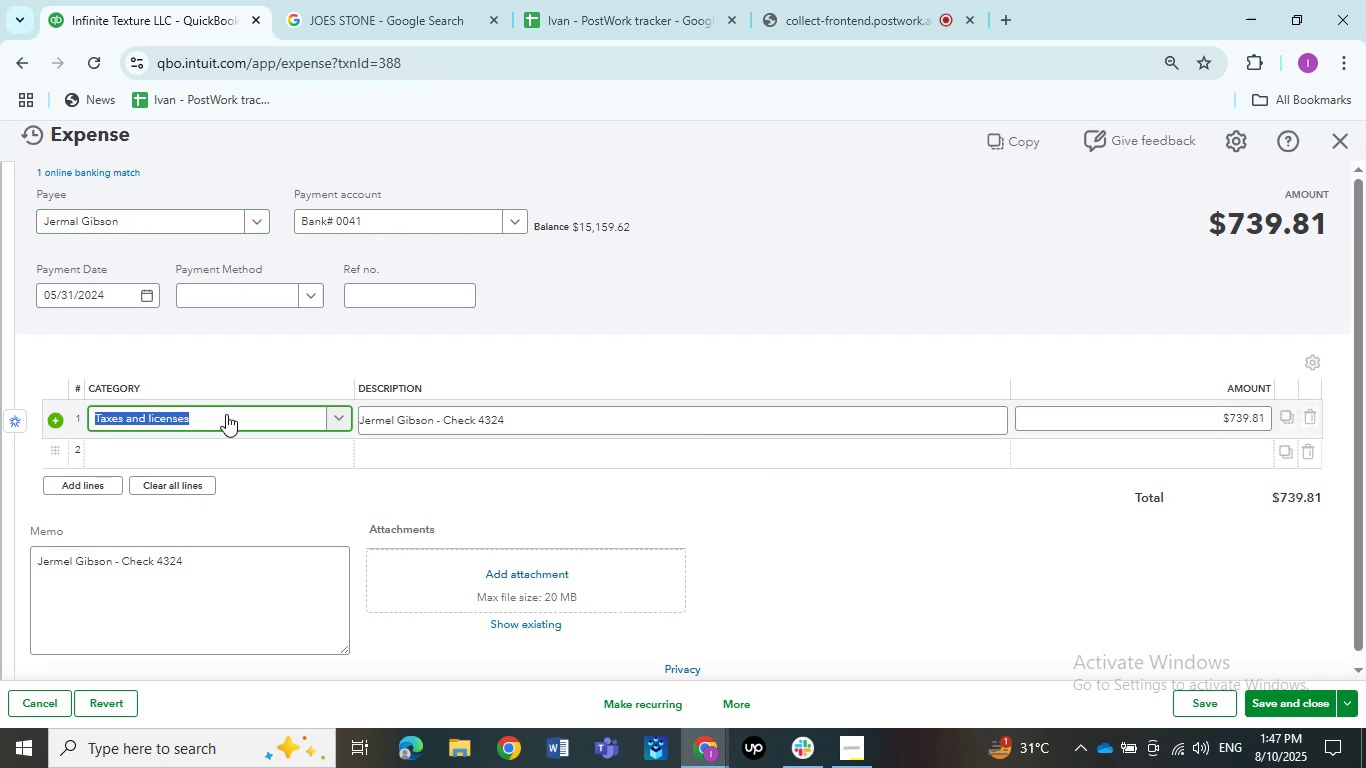 
type(Ask)
 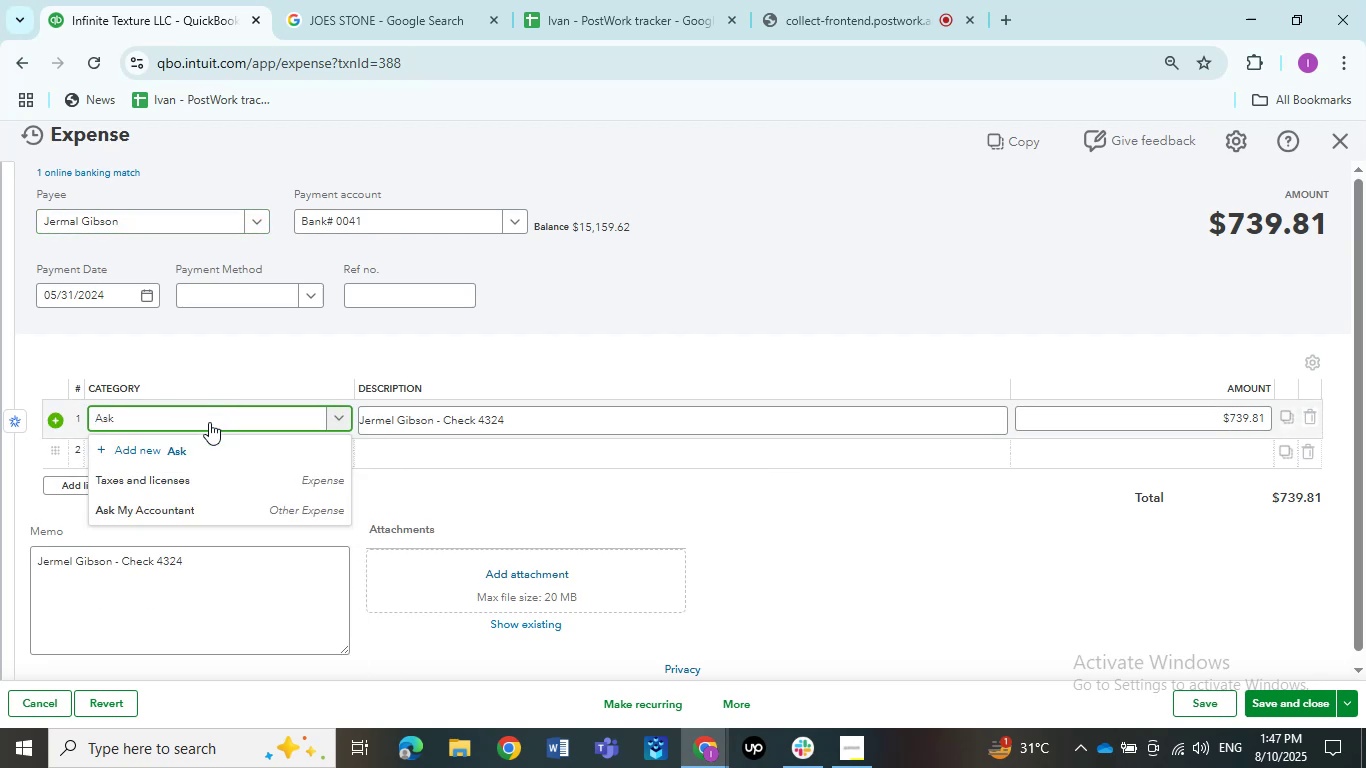 
left_click([182, 507])
 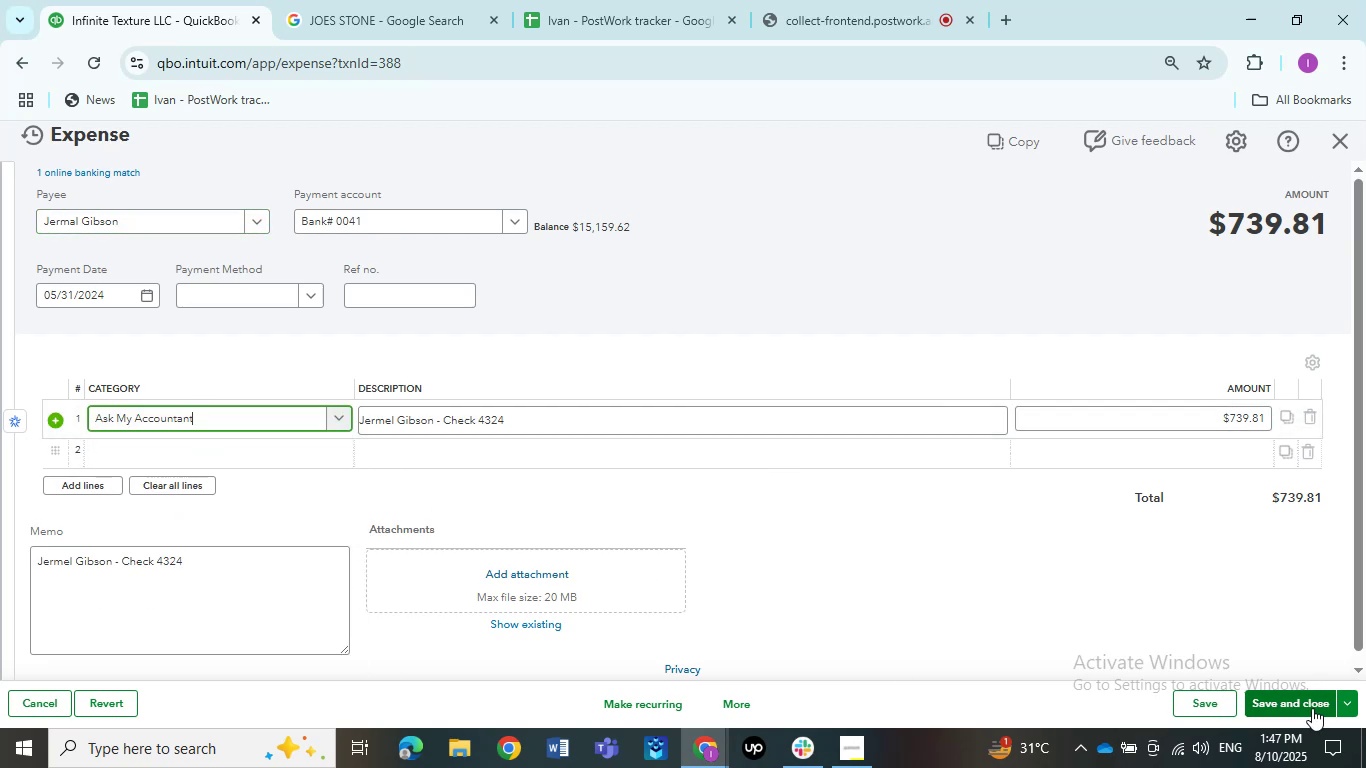 
left_click([1308, 697])
 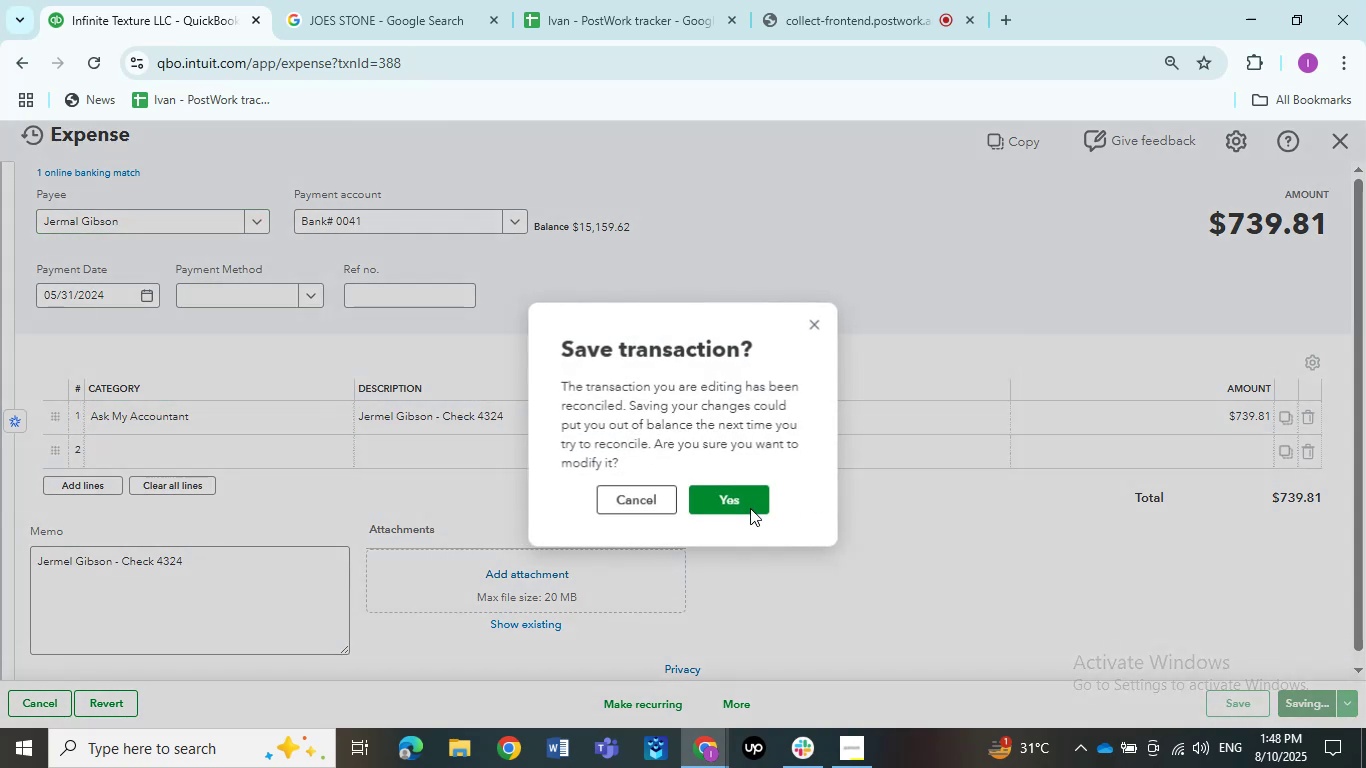 
left_click([750, 509])
 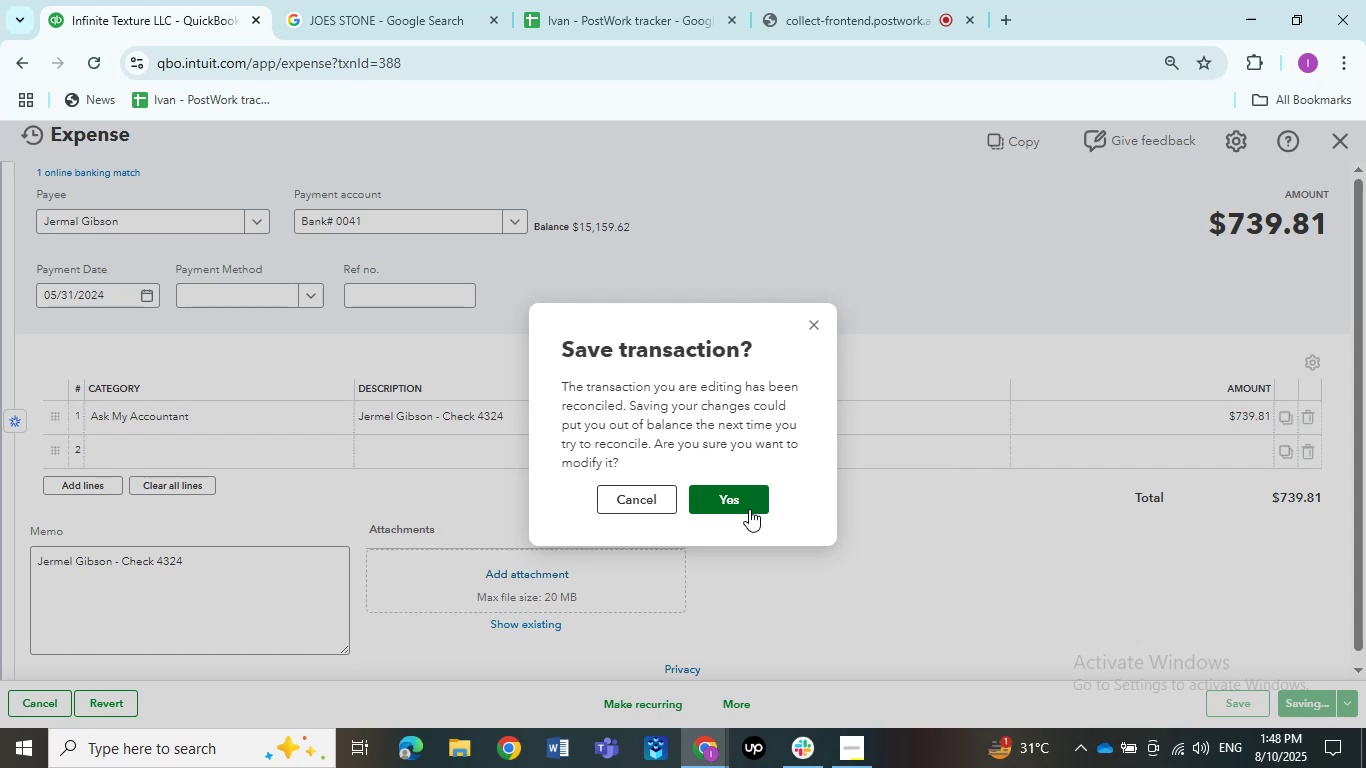 
left_click([749, 509])
 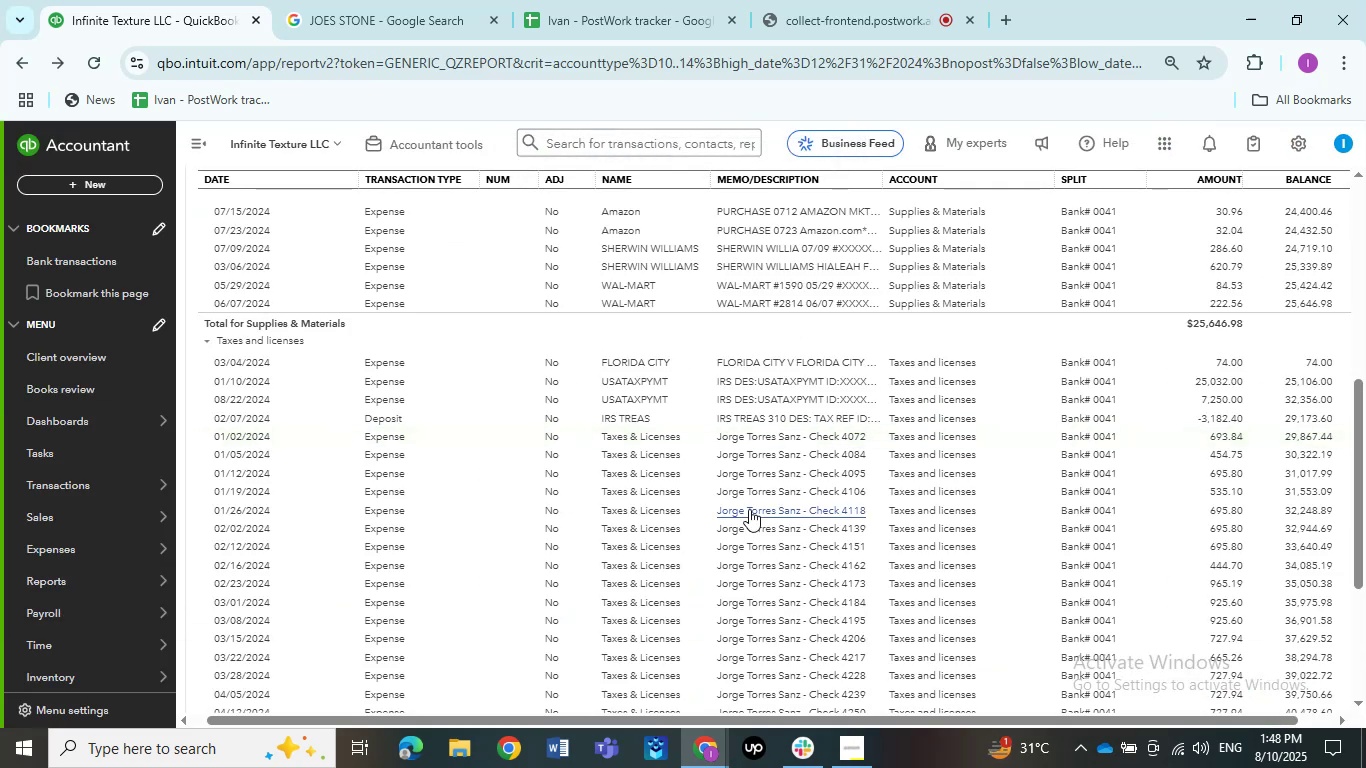 
wait(13.49)
 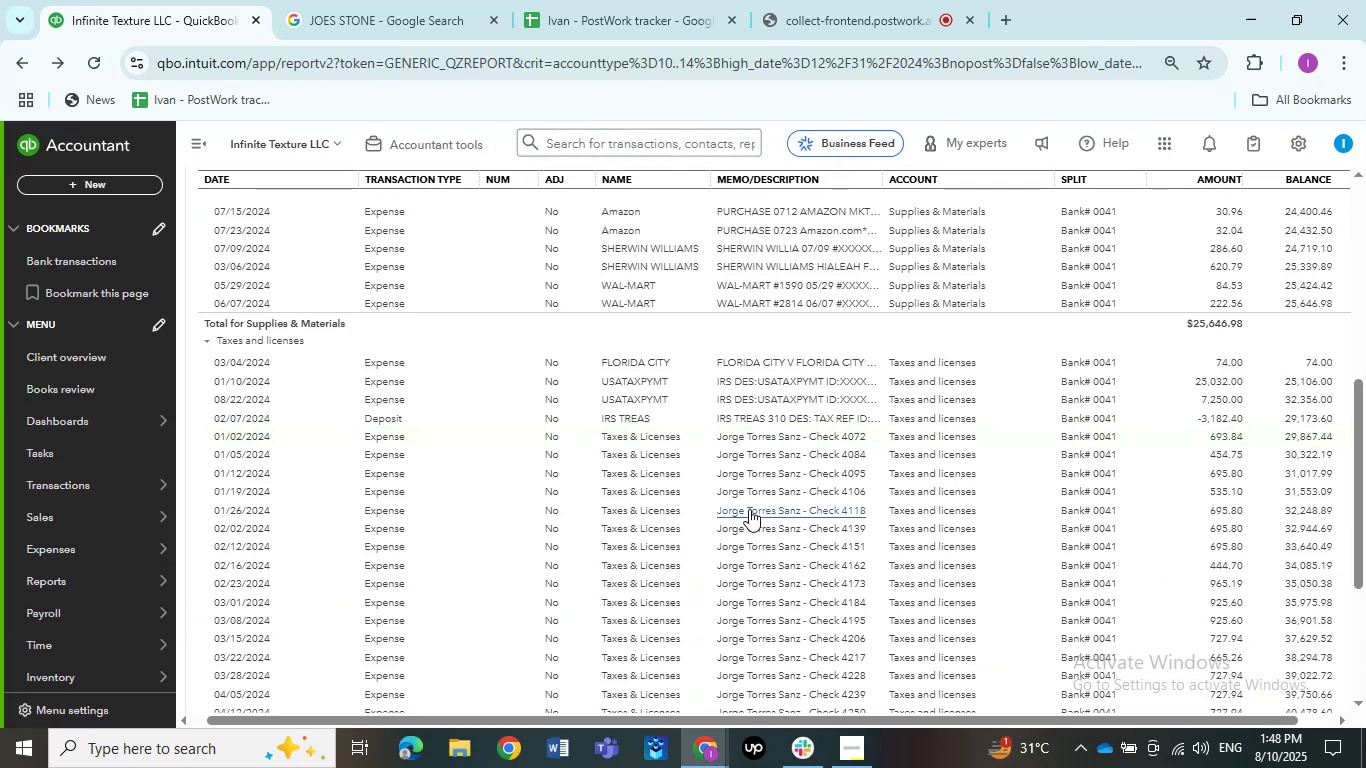 
left_click([789, 443])
 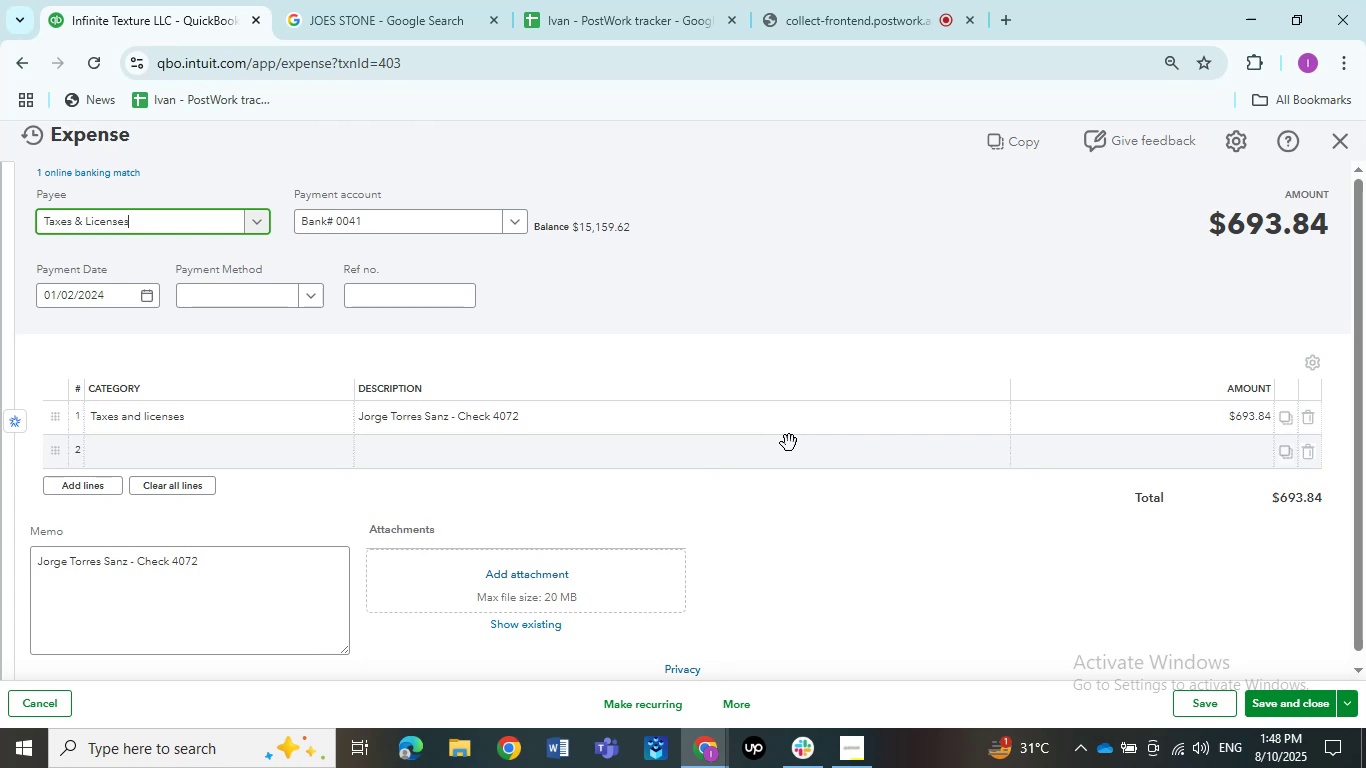 
wait(14.23)
 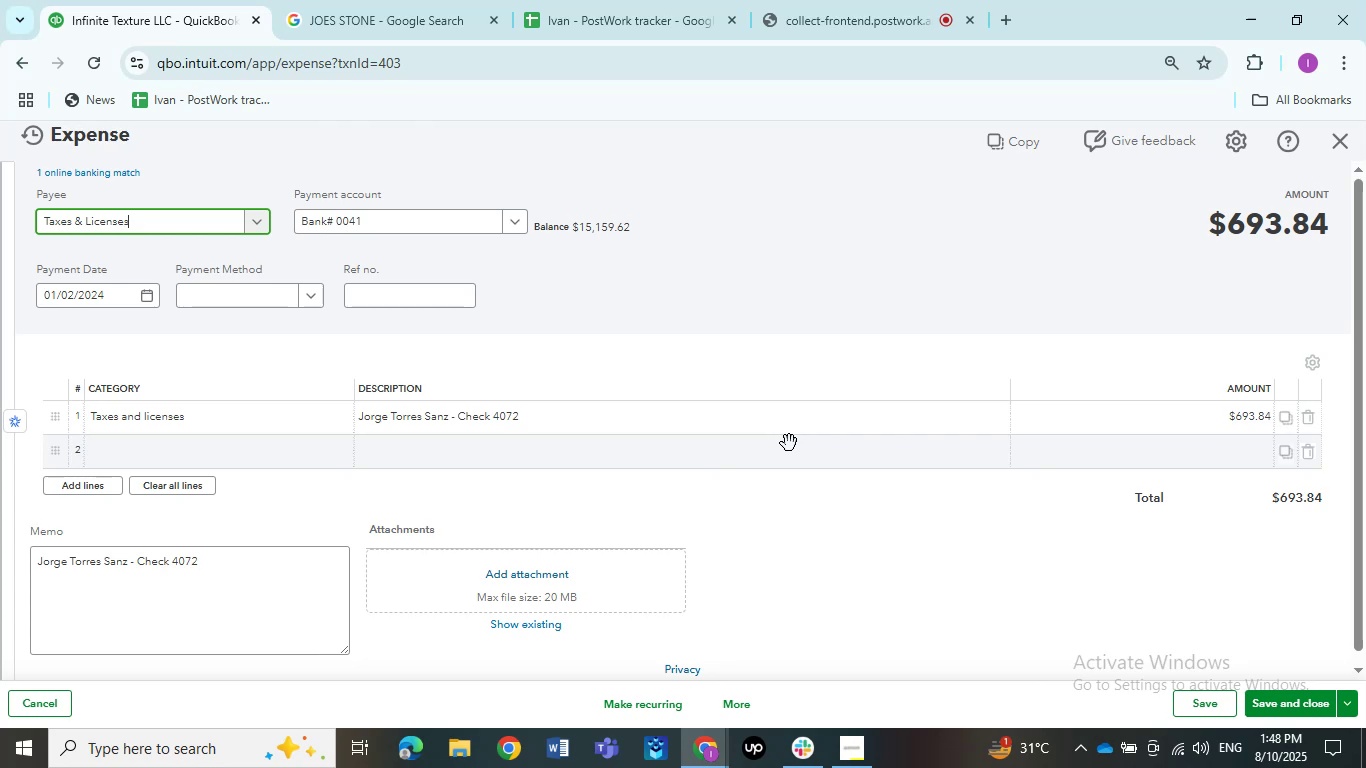 
left_click([434, 426])
 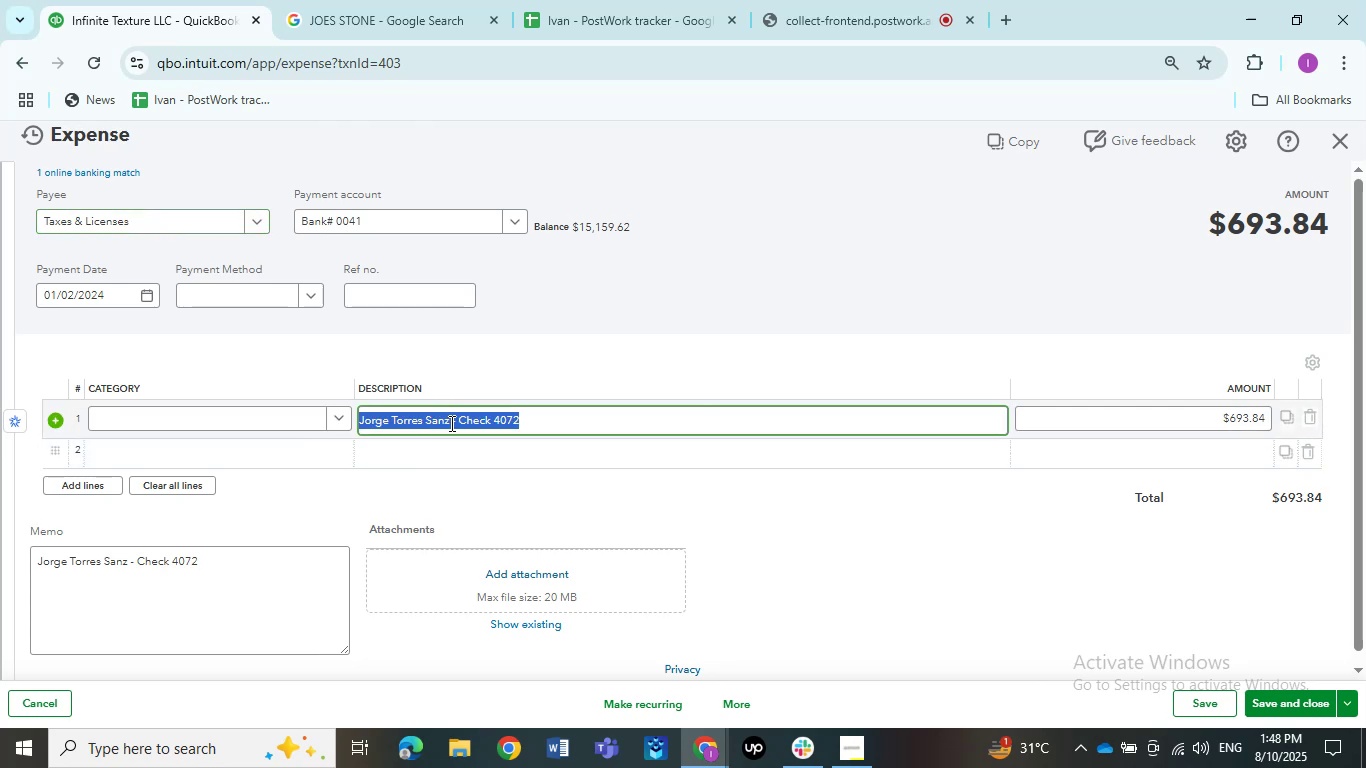 
left_click([451, 423])
 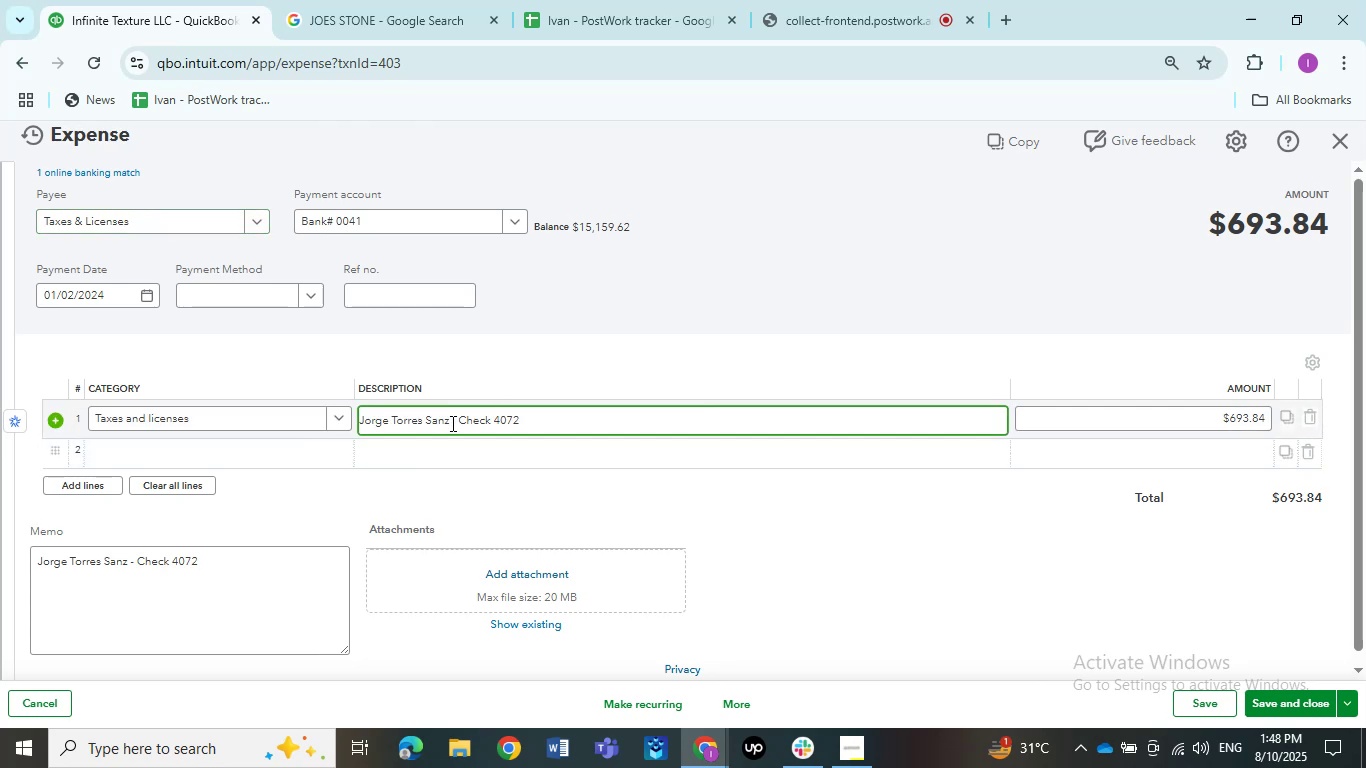 
left_click_drag(start_coordinate=[451, 423], to_coordinate=[364, 423])
 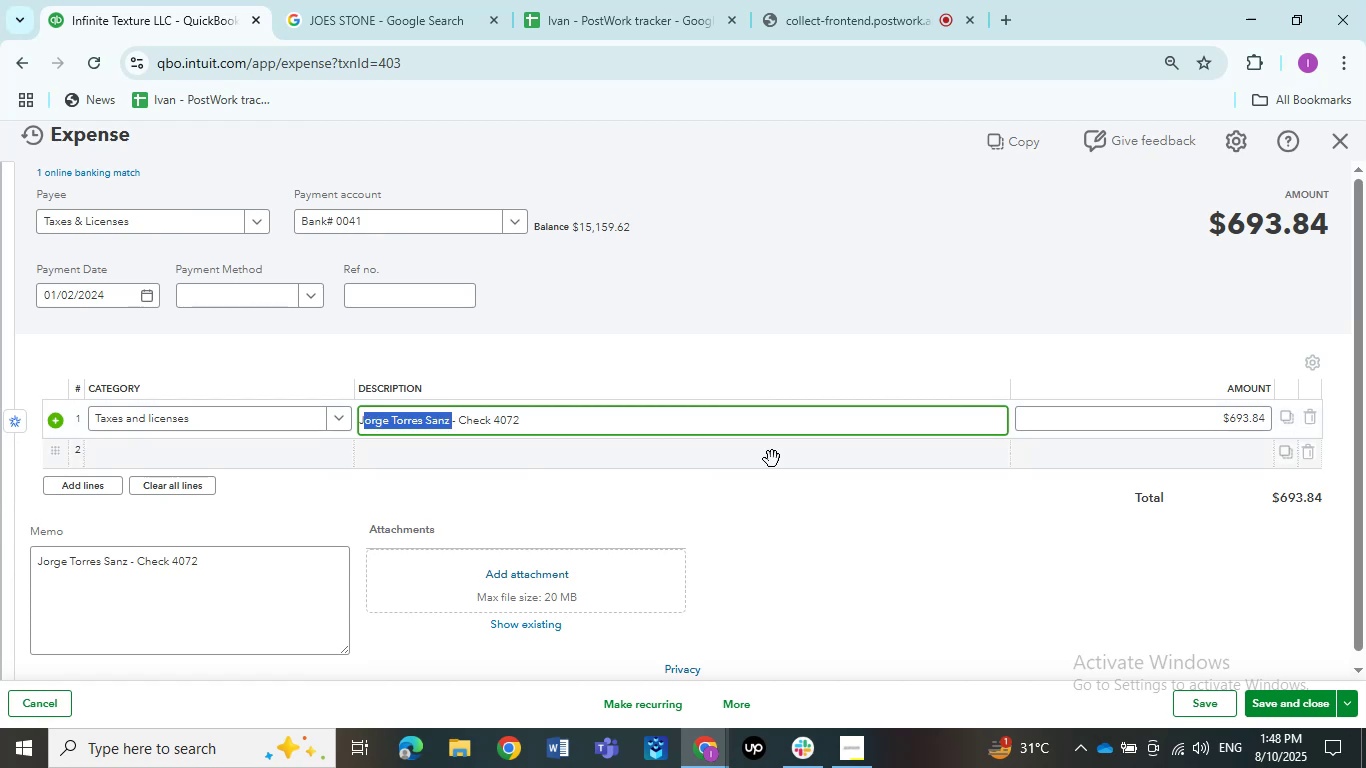 
key(Shift+ArrowLeft)
 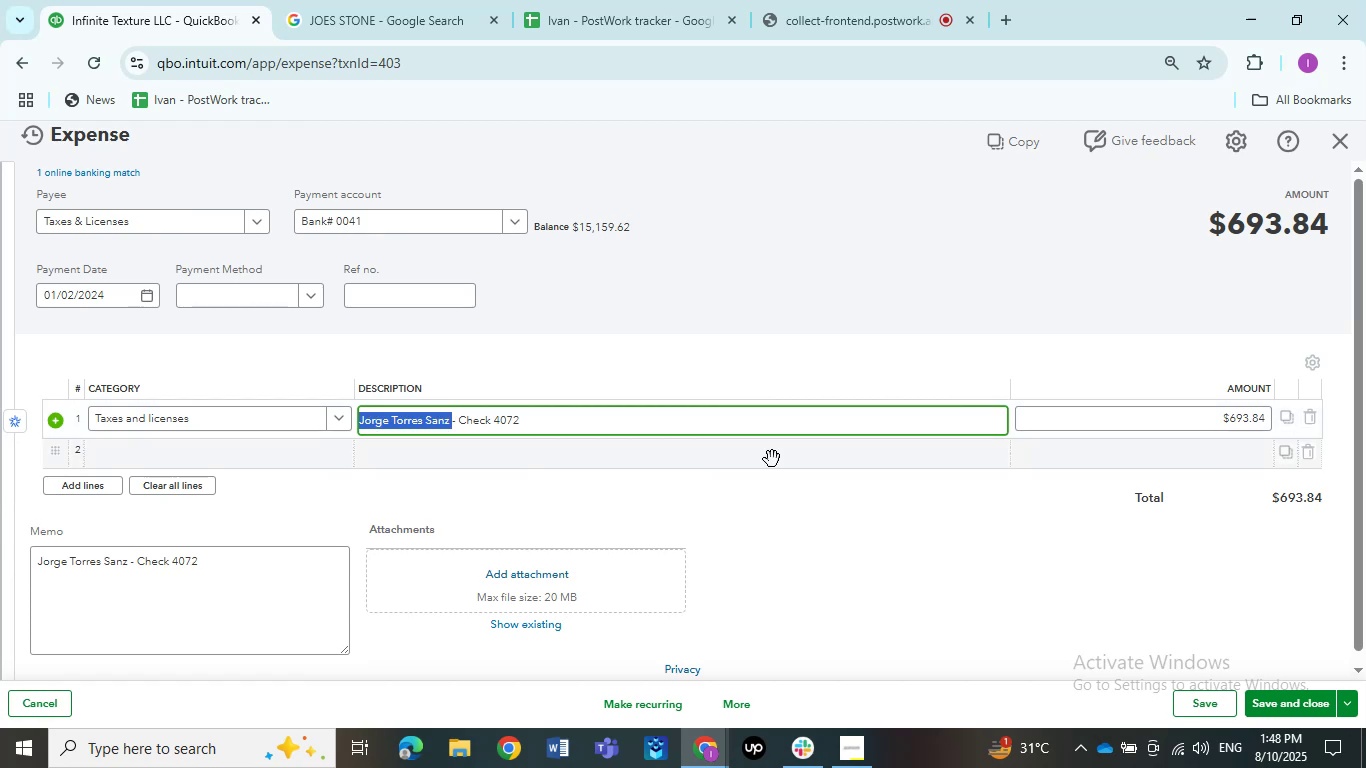 
key(Control+C)
 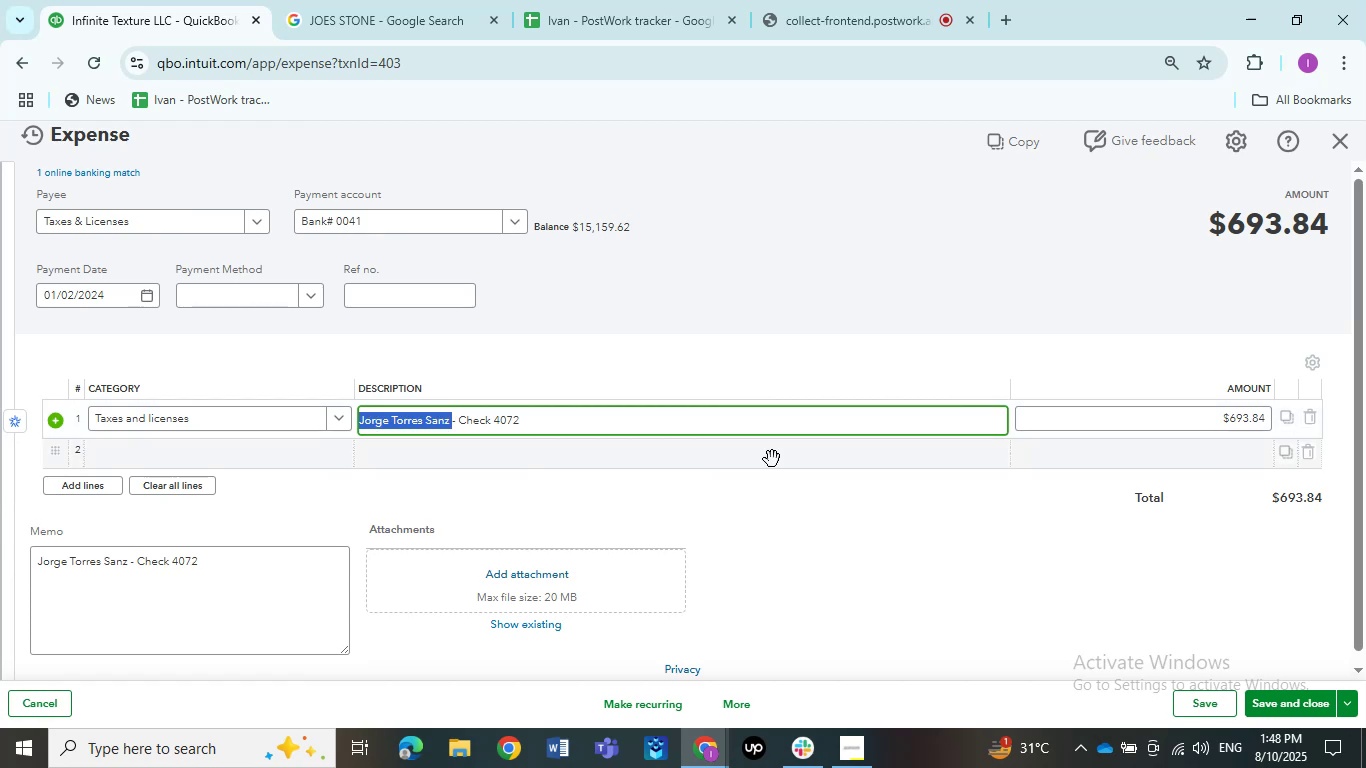 
key(Control+C)
 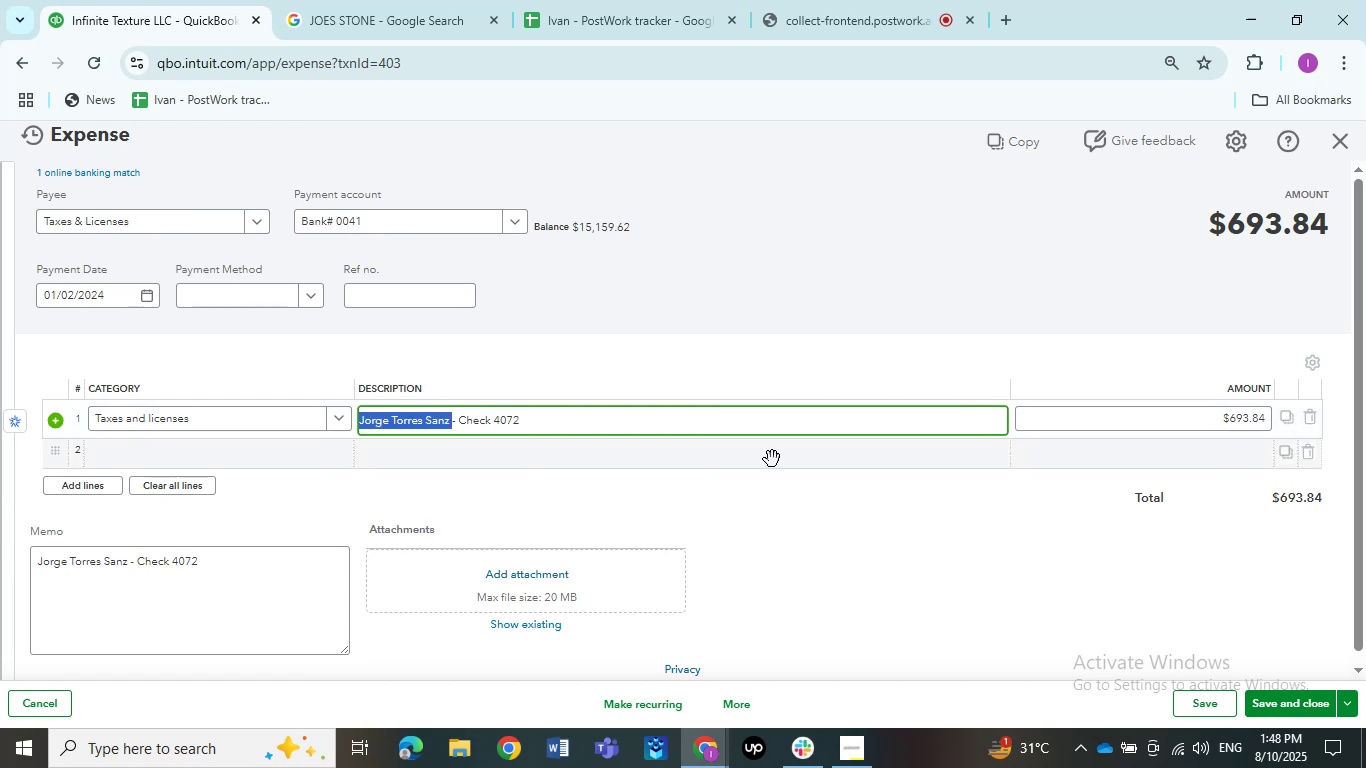 
key(Control+C)
 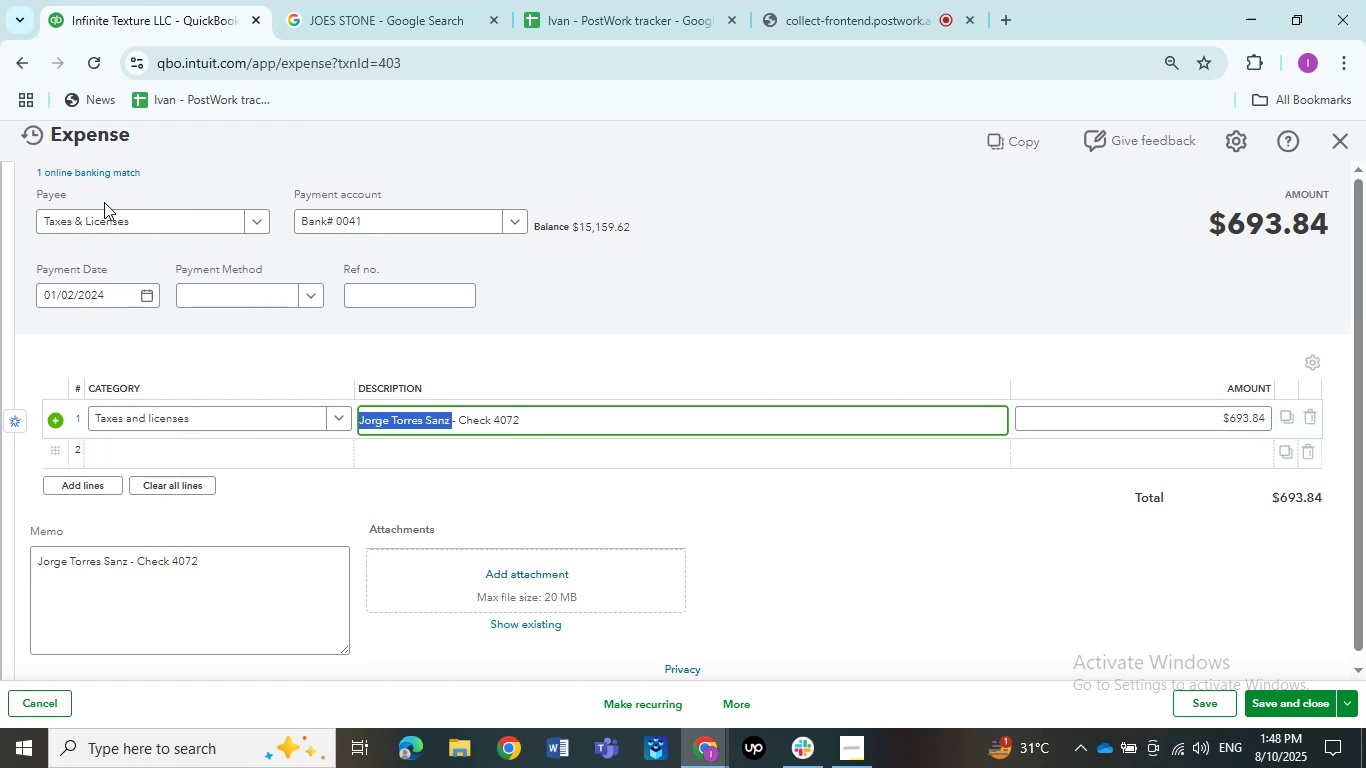 
left_click([112, 228])
 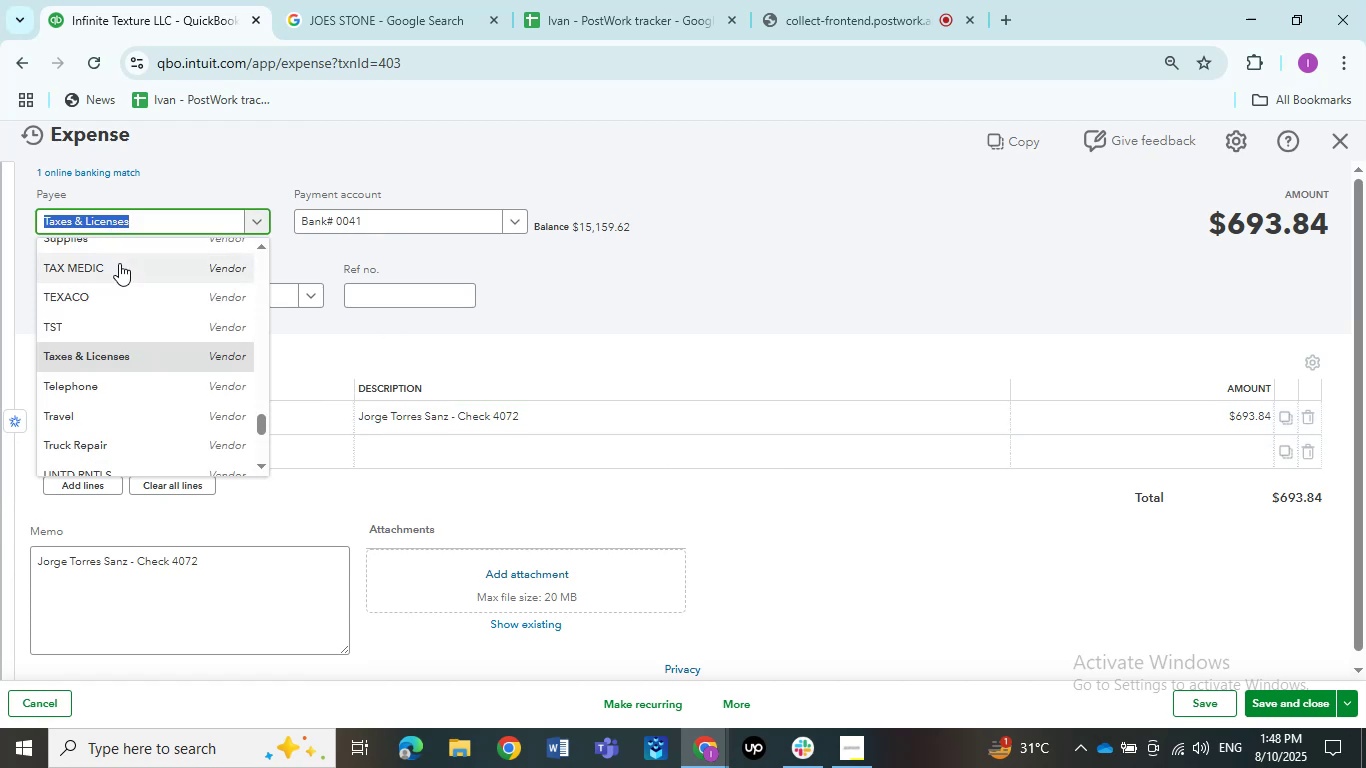 
key(Control+V)
 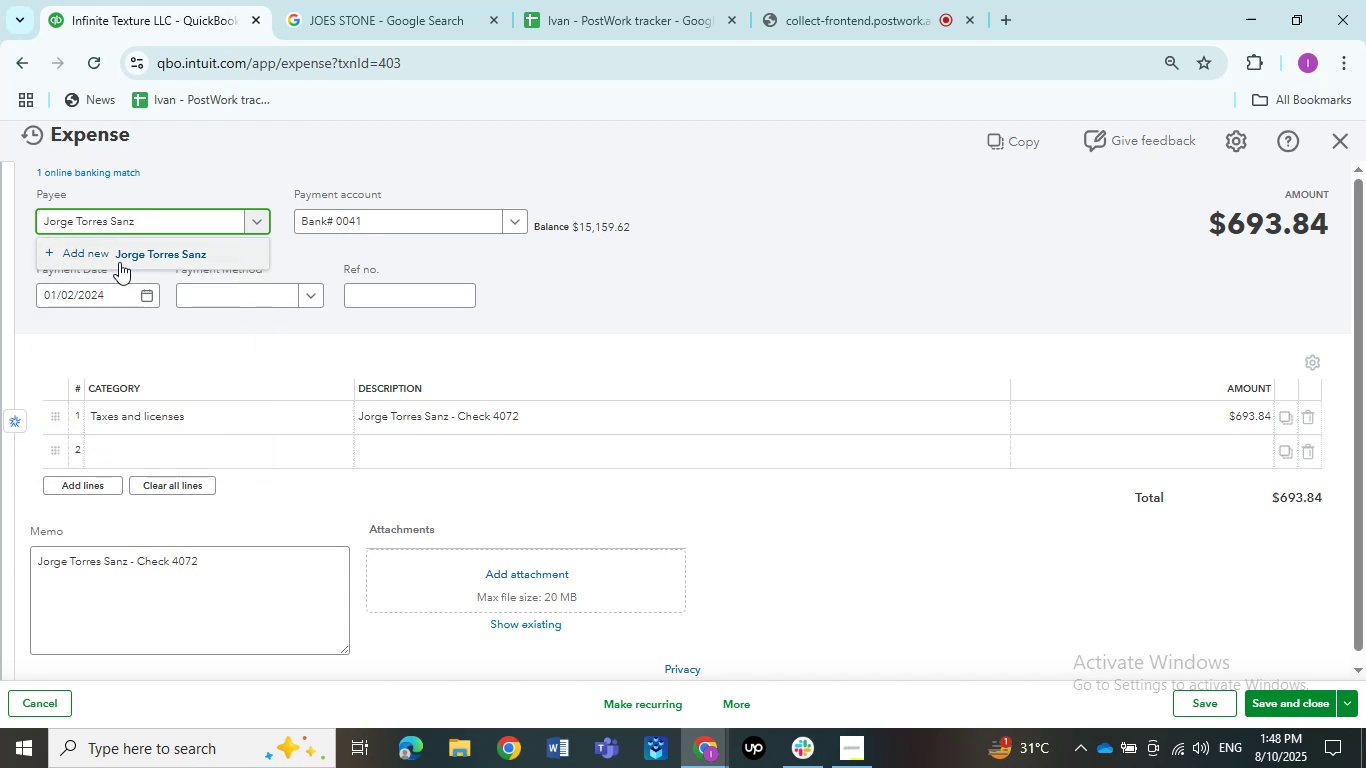 
left_click([119, 262])
 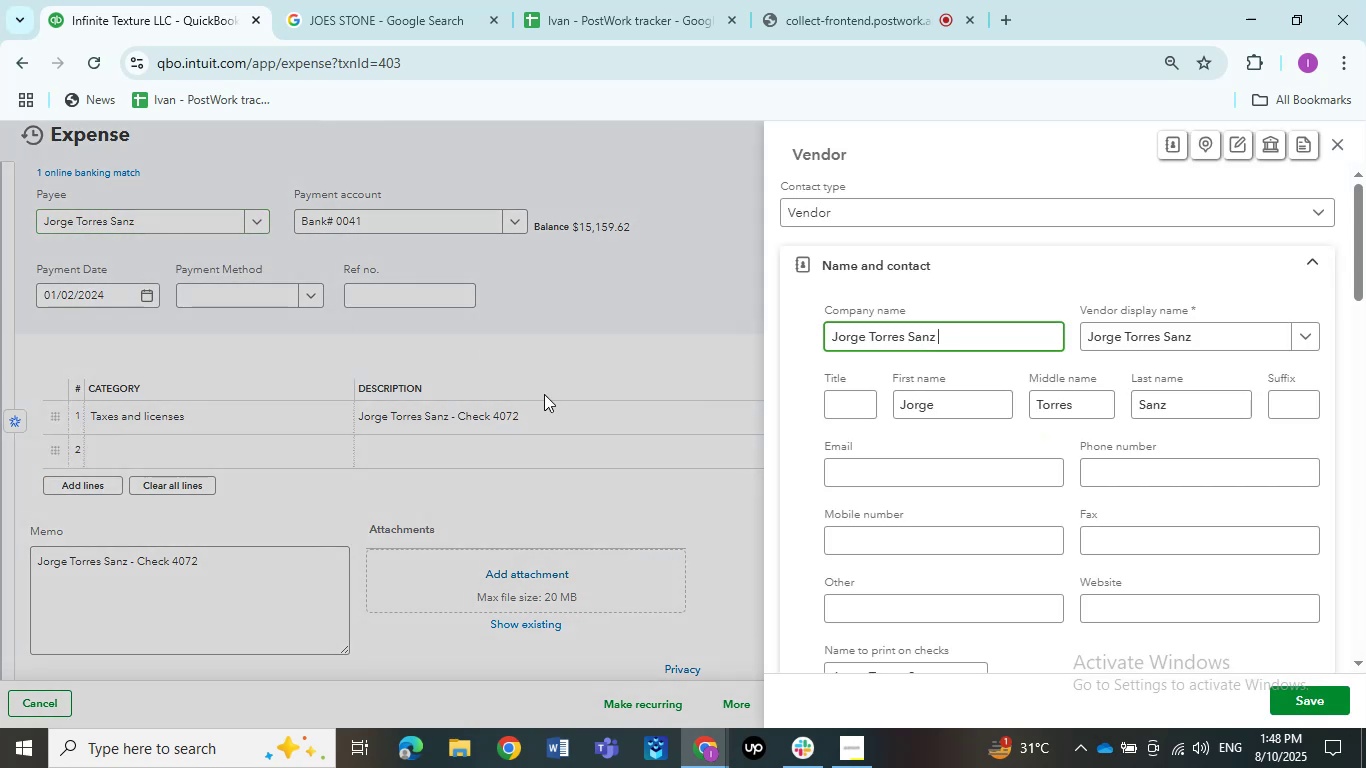 
left_click([1311, 694])
 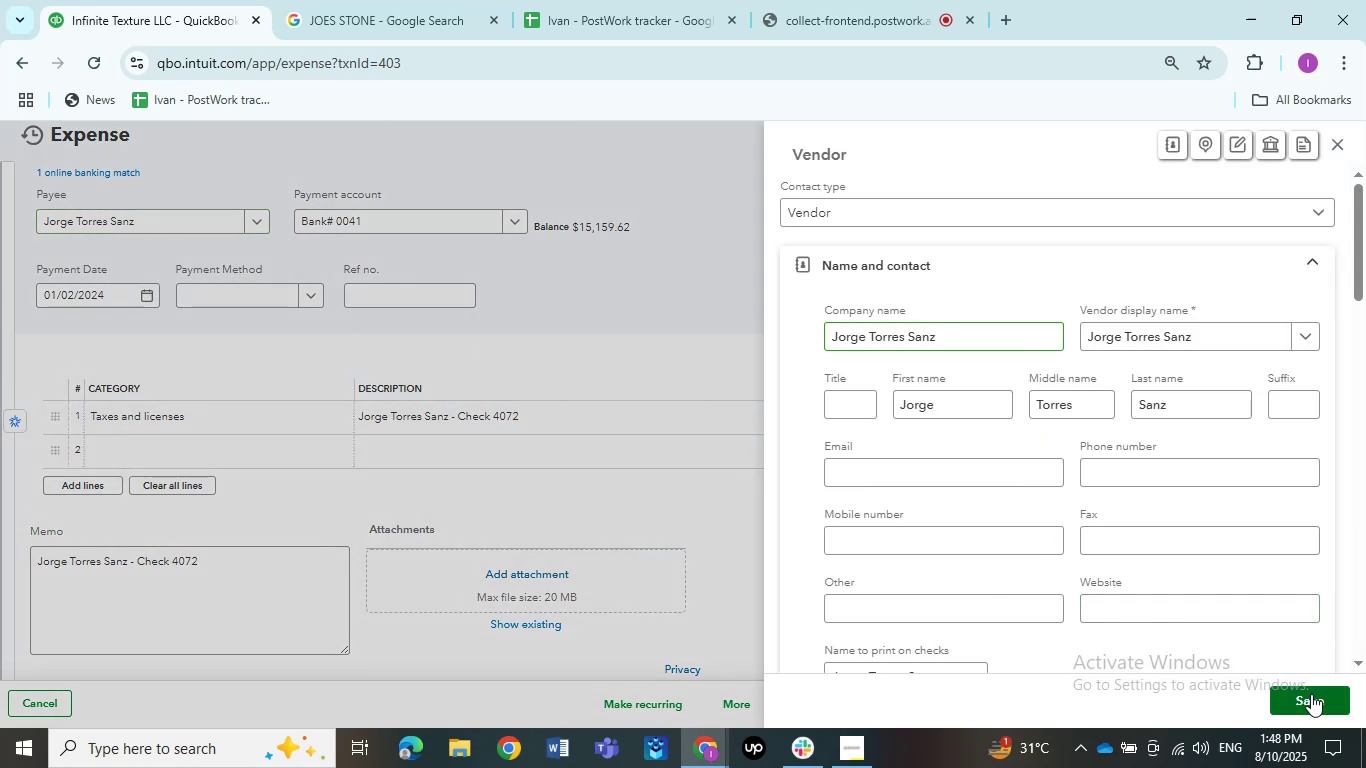 
mouse_move([1258, 696])
 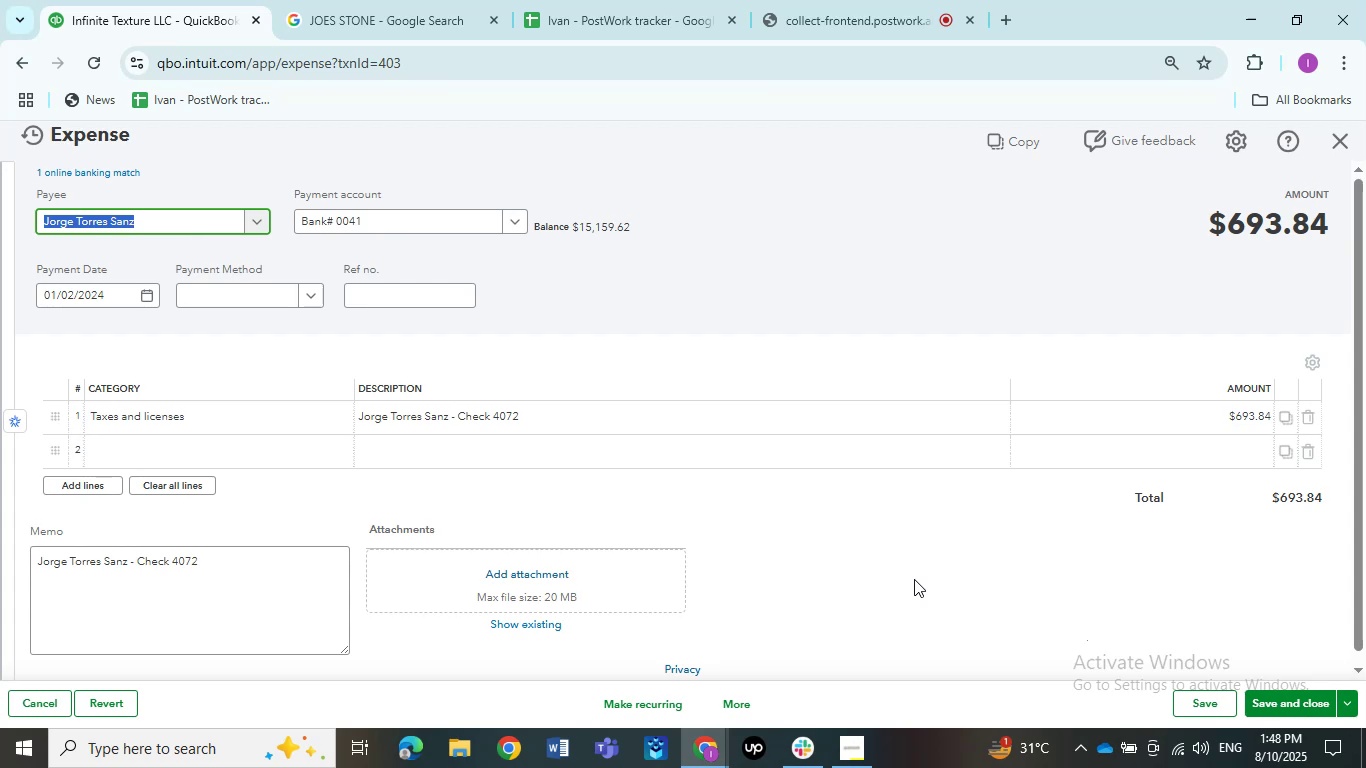 
wait(5.22)
 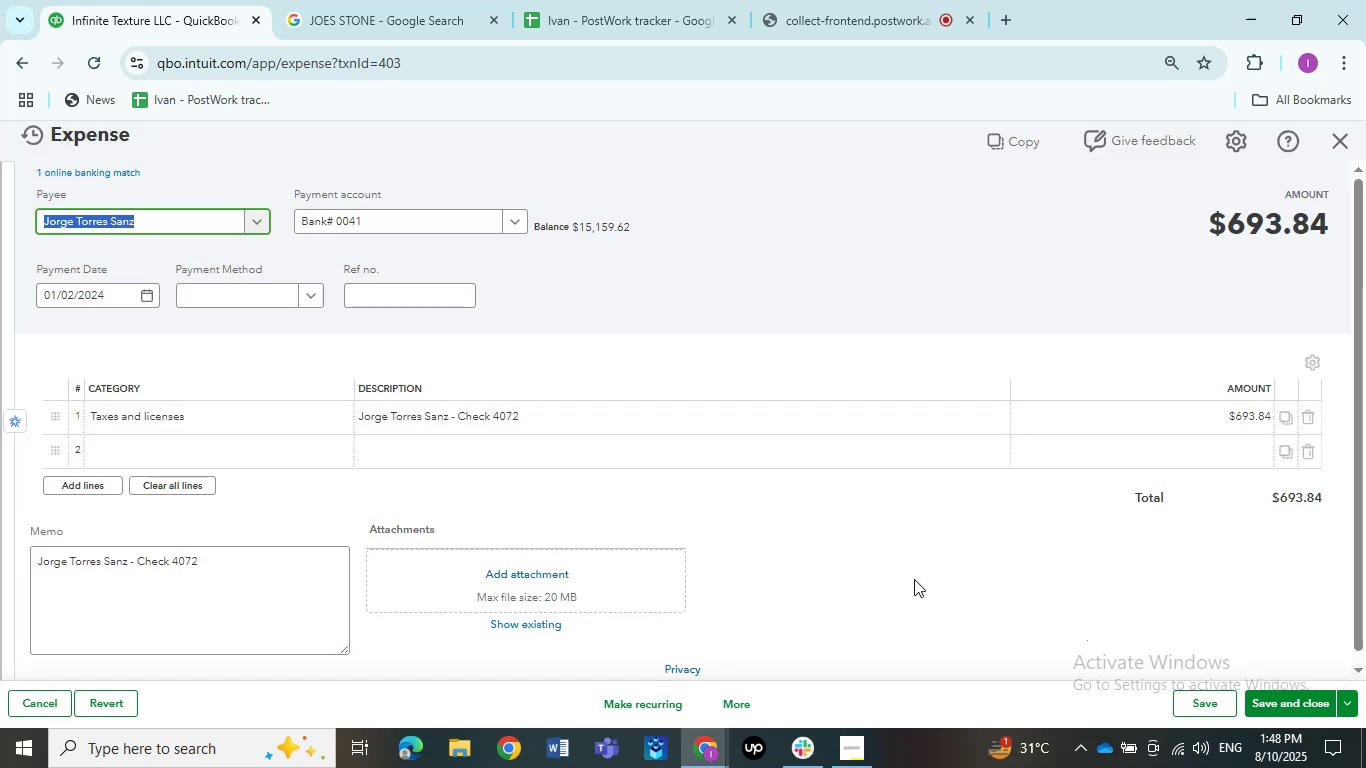 
left_click([317, 419])
 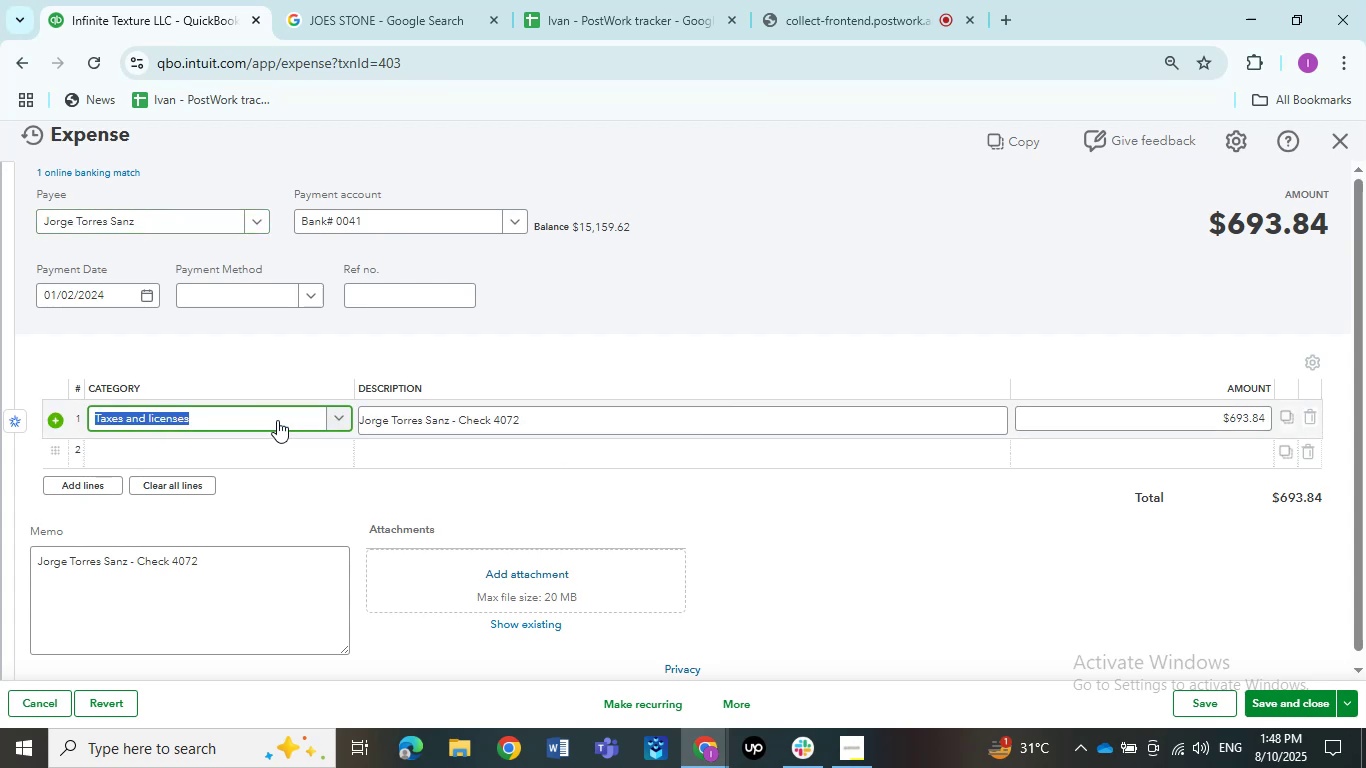 
hold_key(key=ShiftLeft, duration=0.36)
 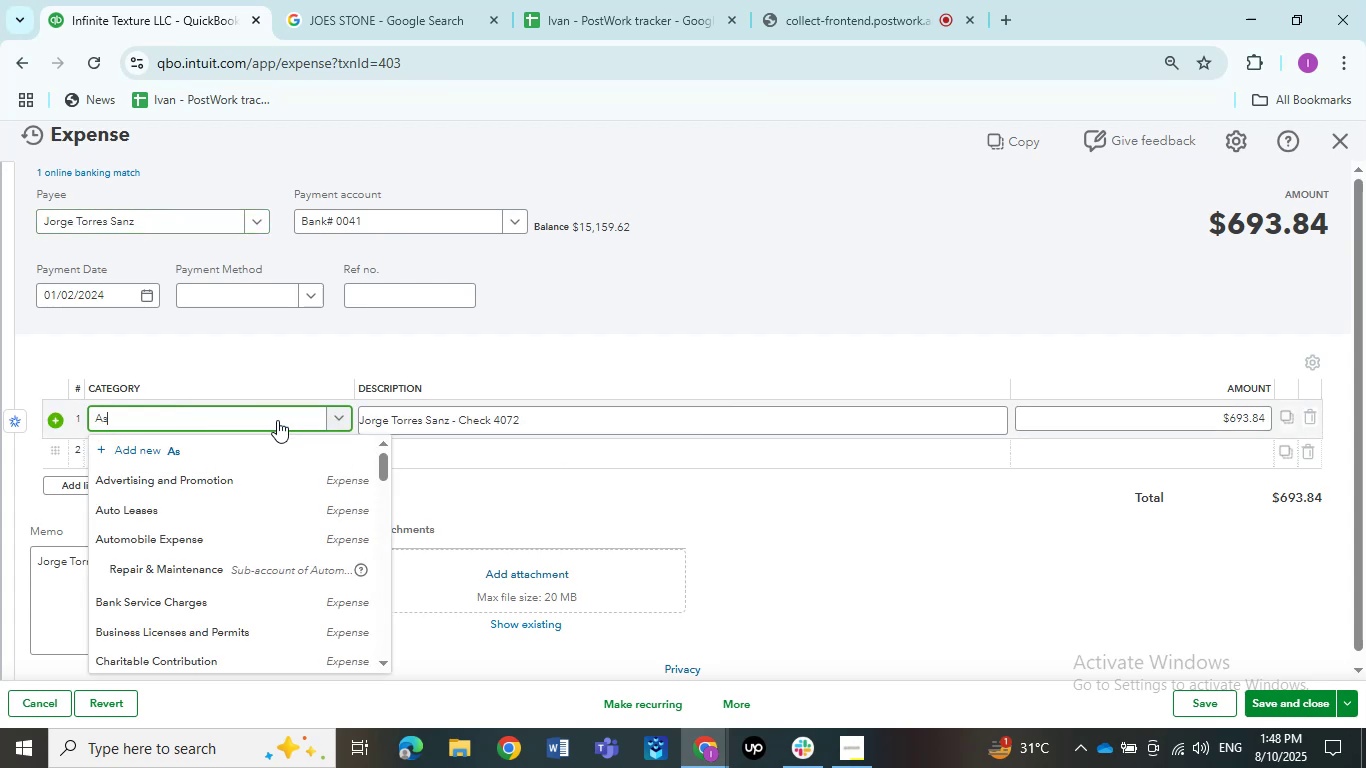 
hold_key(key=A, duration=0.3)
 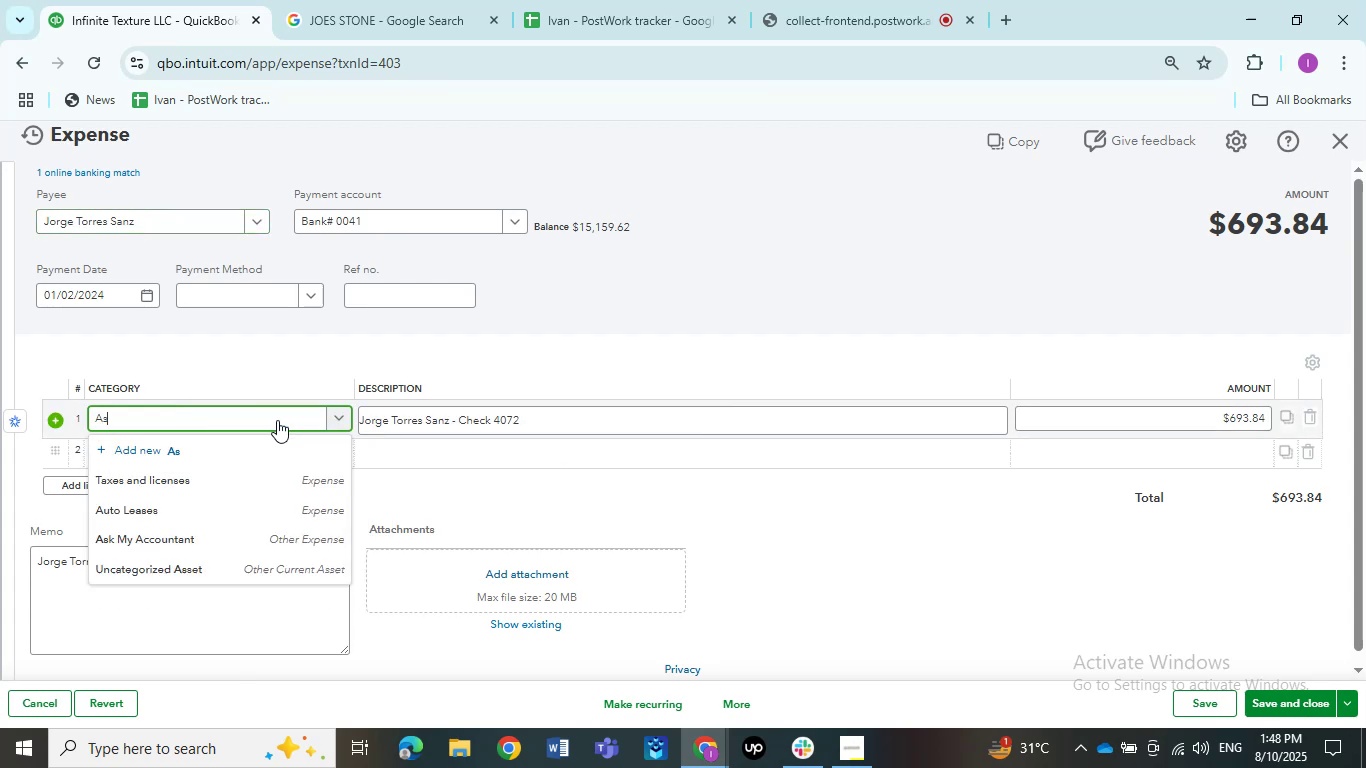 
type(skM)
key(Backspace)
type( My)
 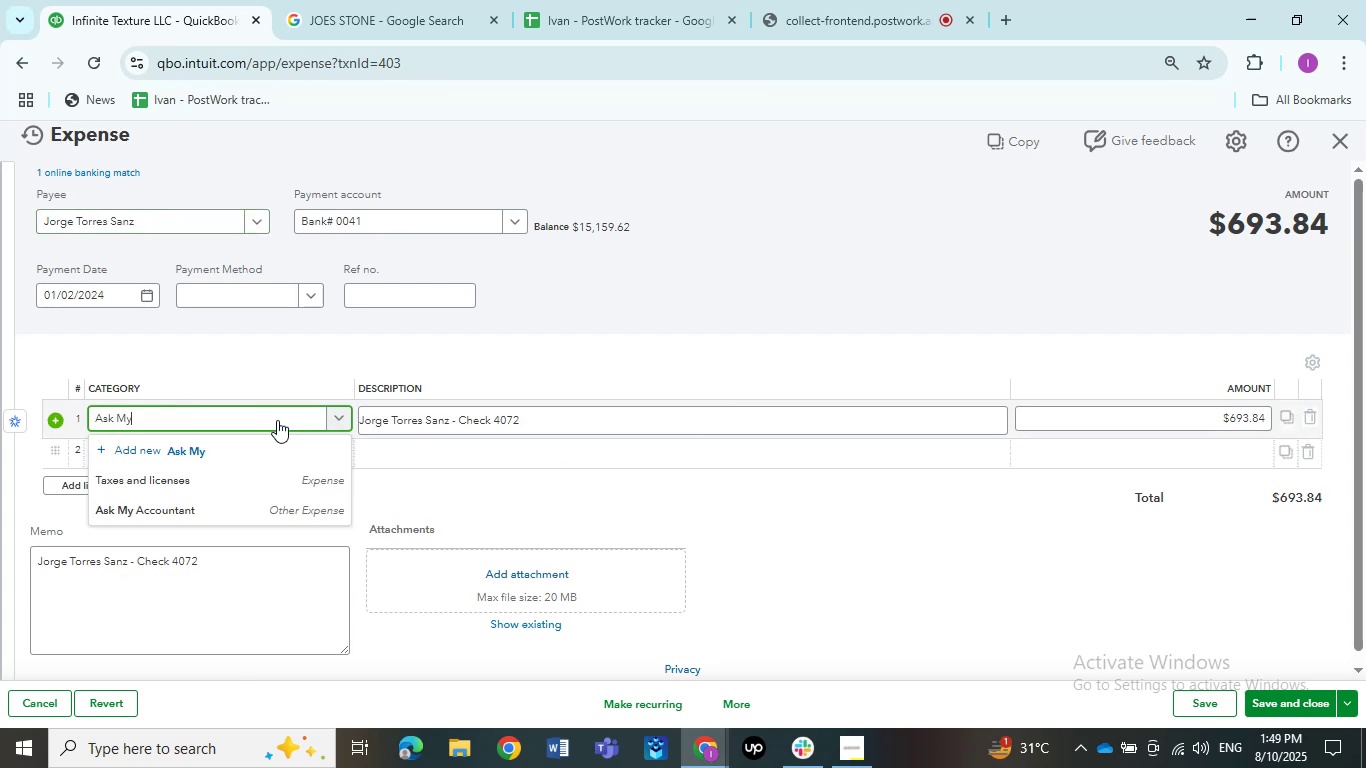 
left_click([237, 502])
 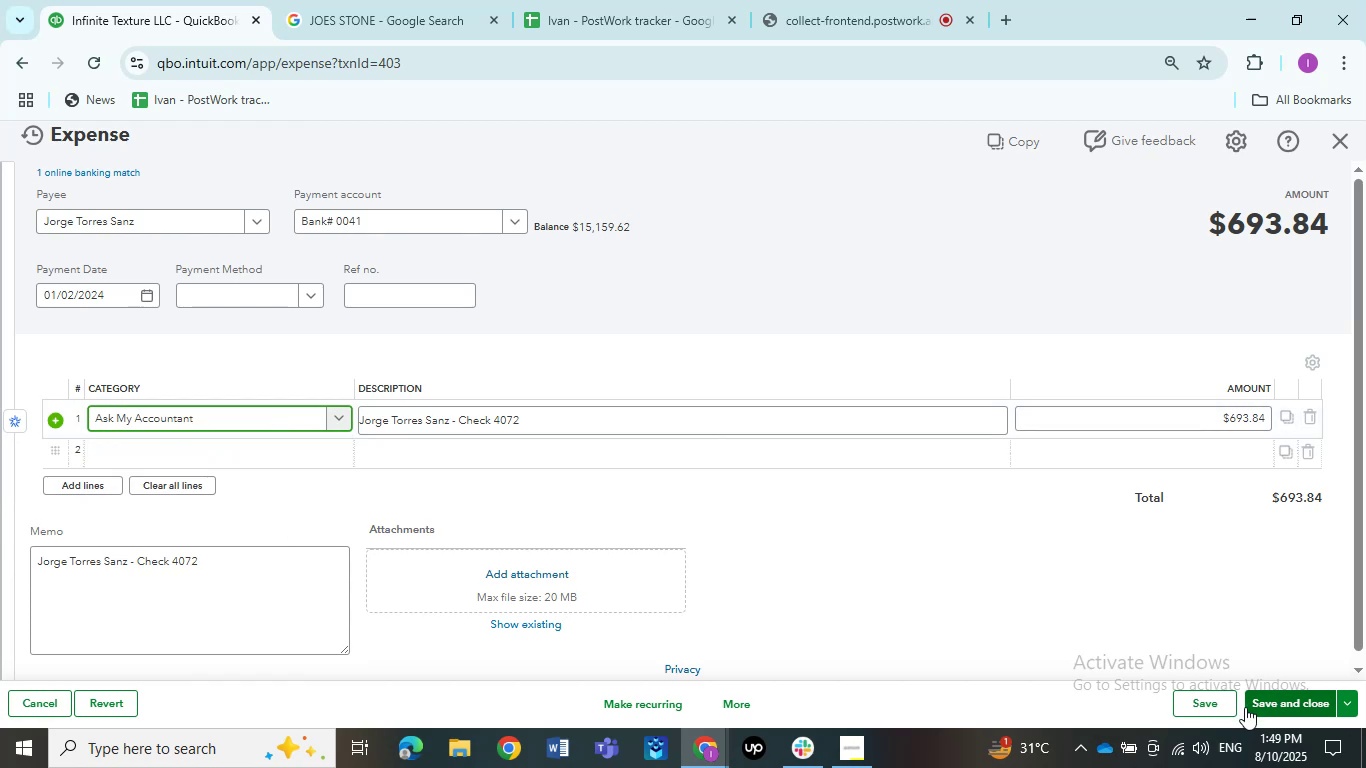 
left_click([1229, 707])
 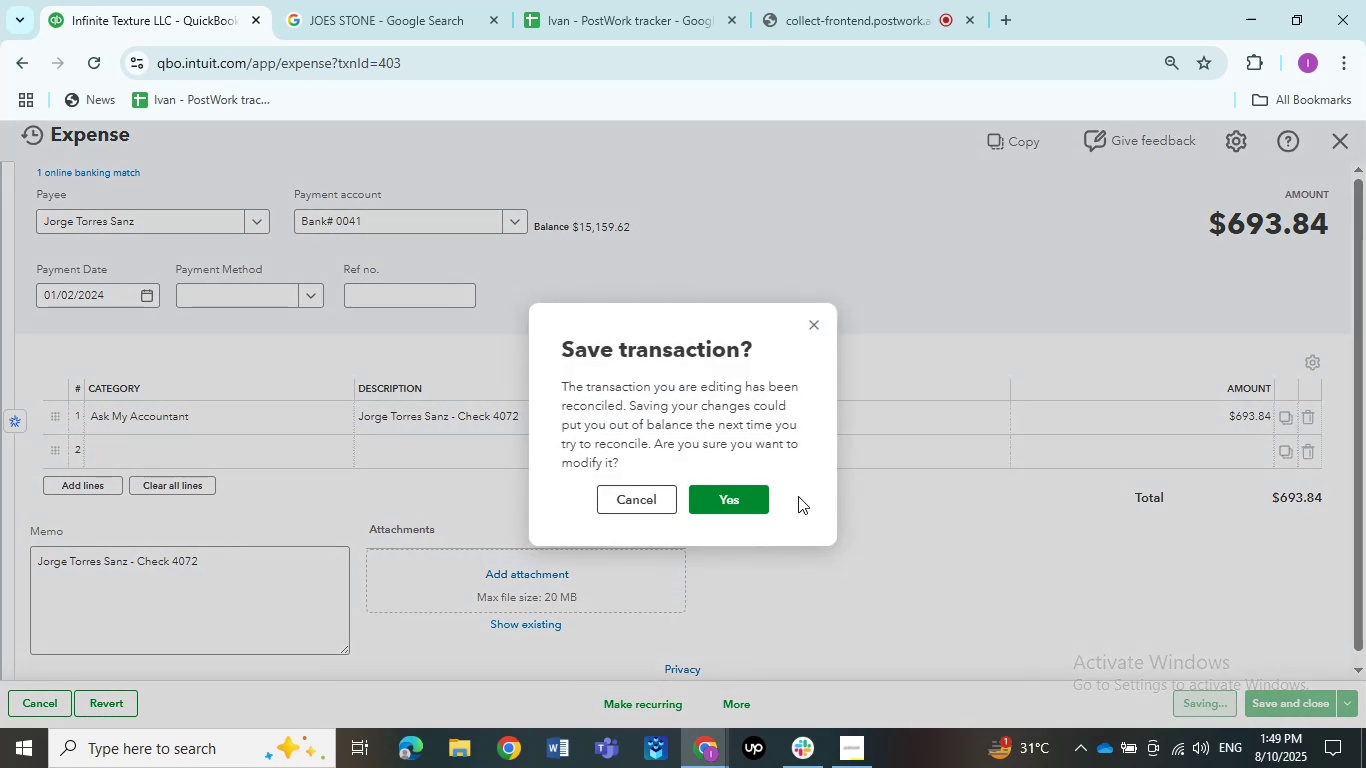 
left_click([742, 498])
 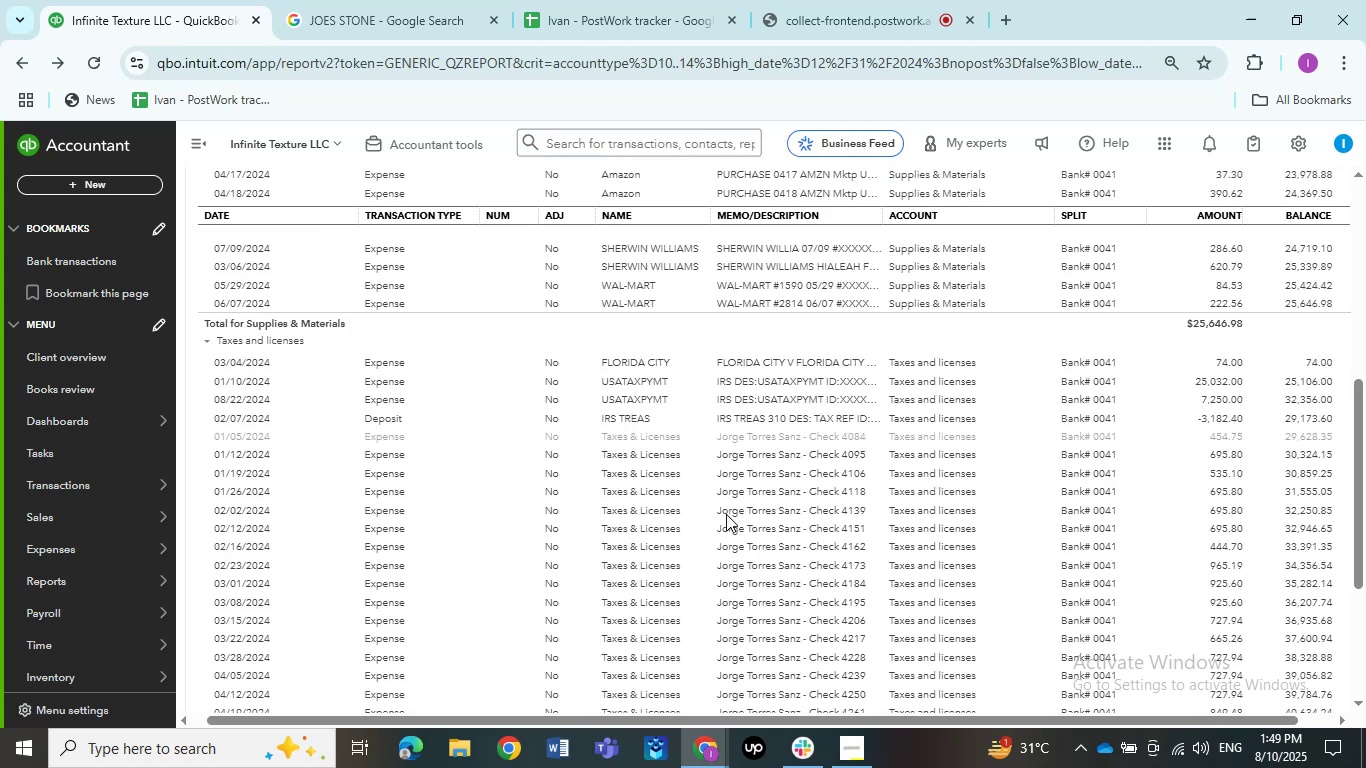 
wait(12.77)
 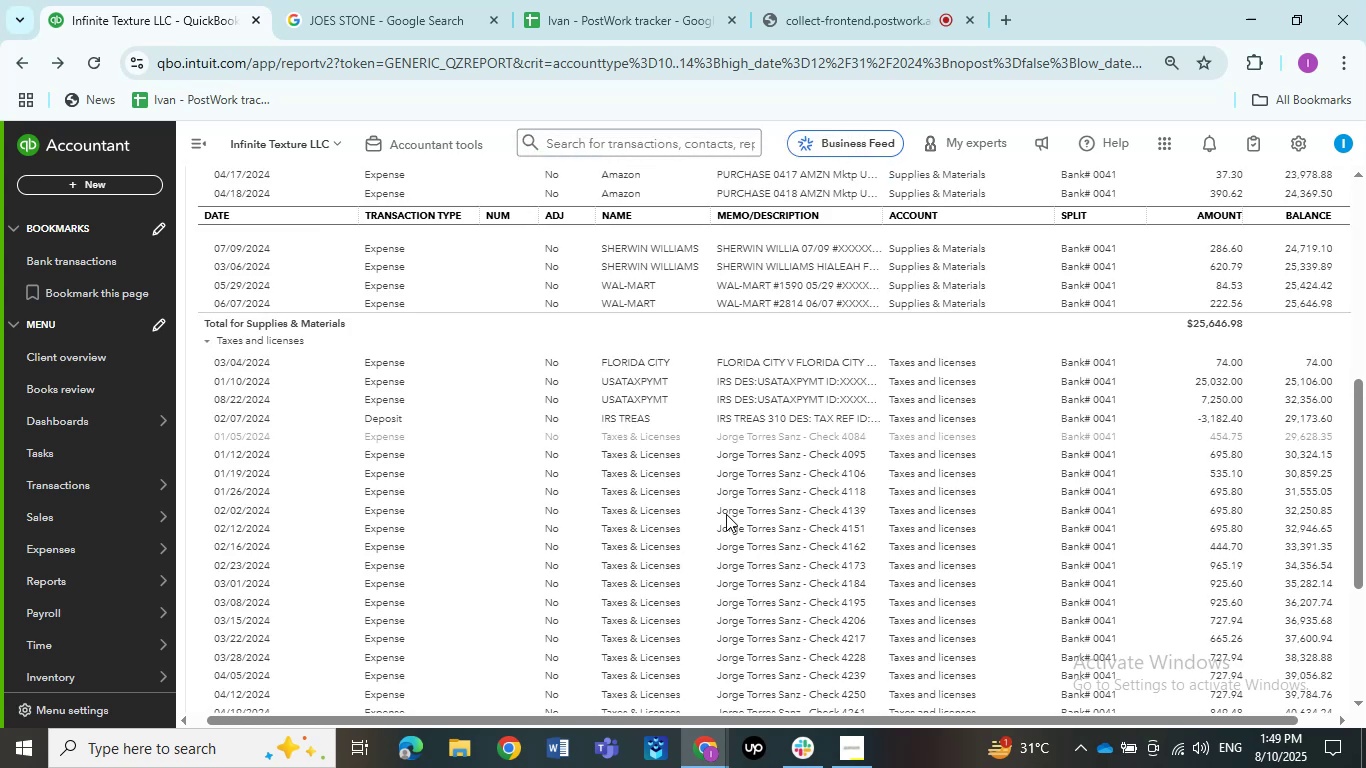 
left_click([792, 441])
 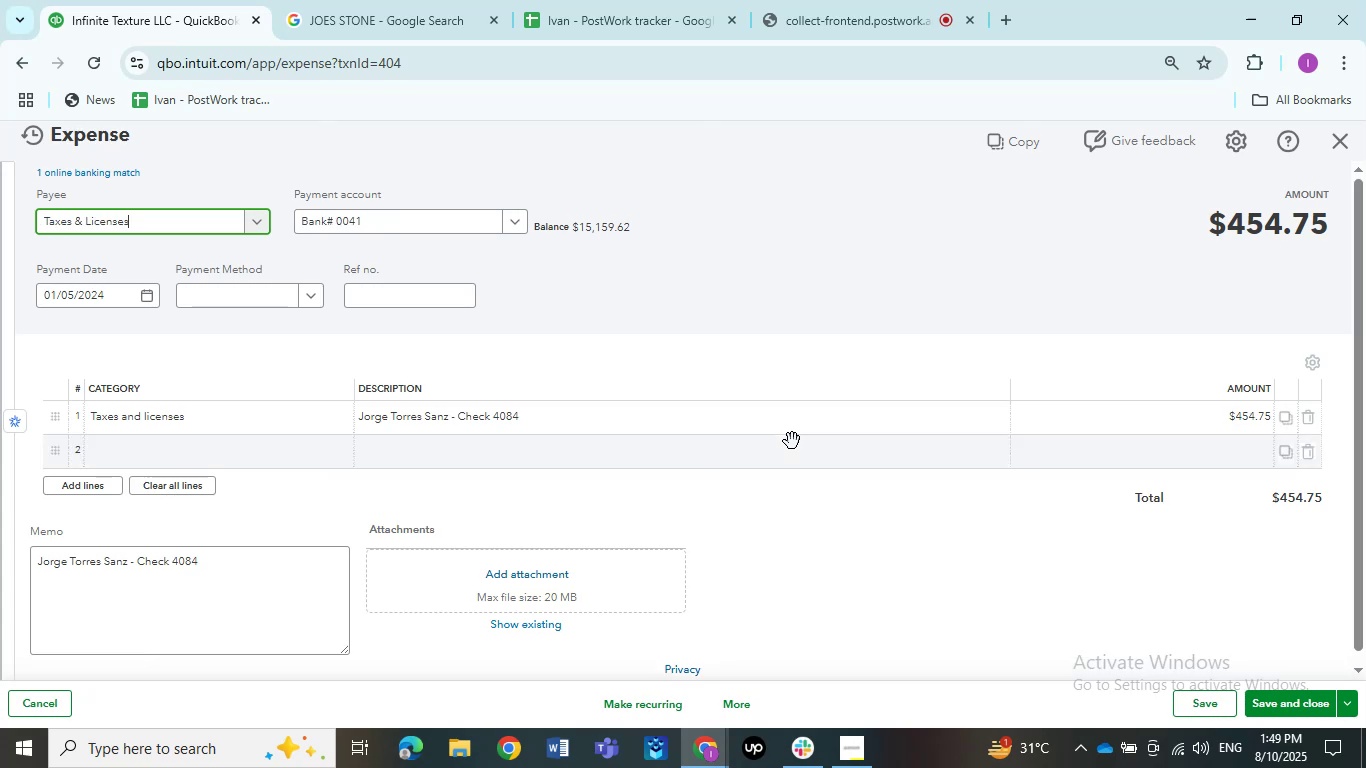 
wait(12.24)
 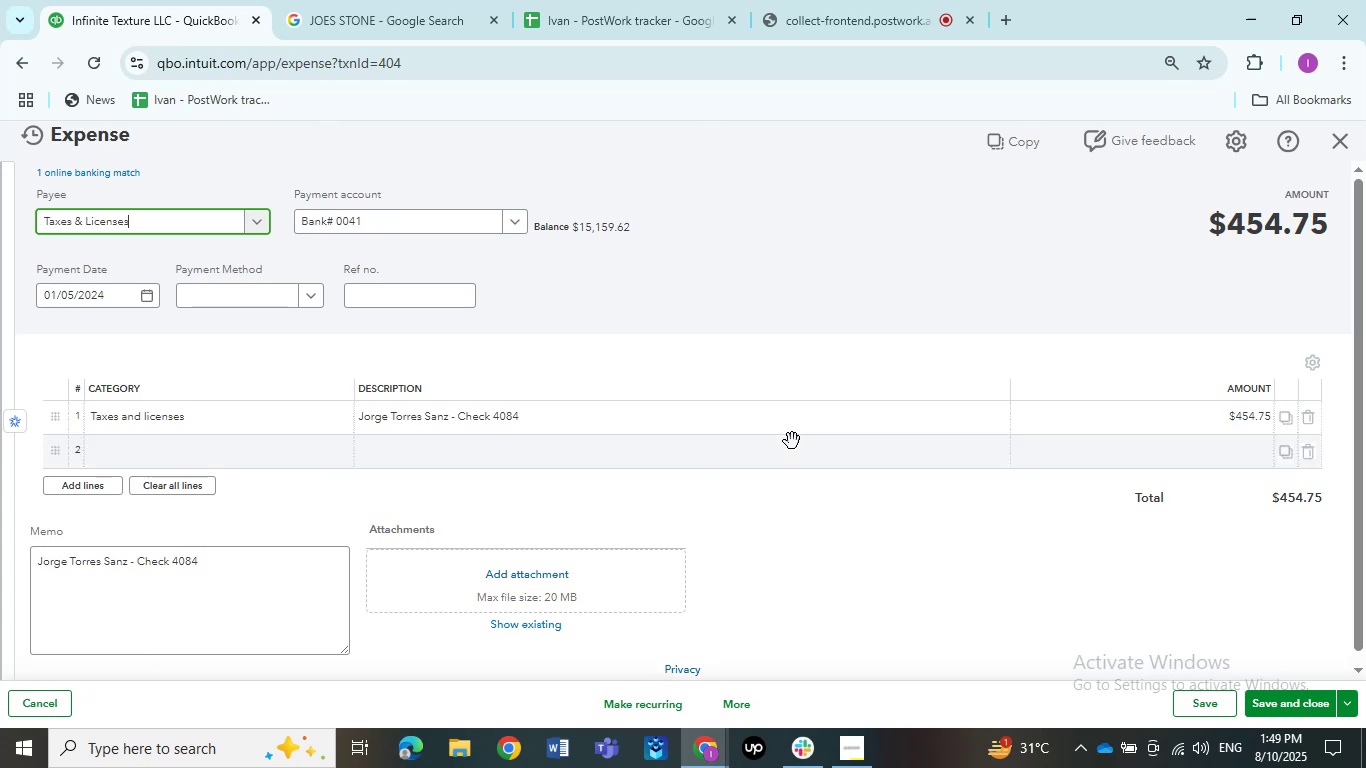 
left_click([89, 215])
 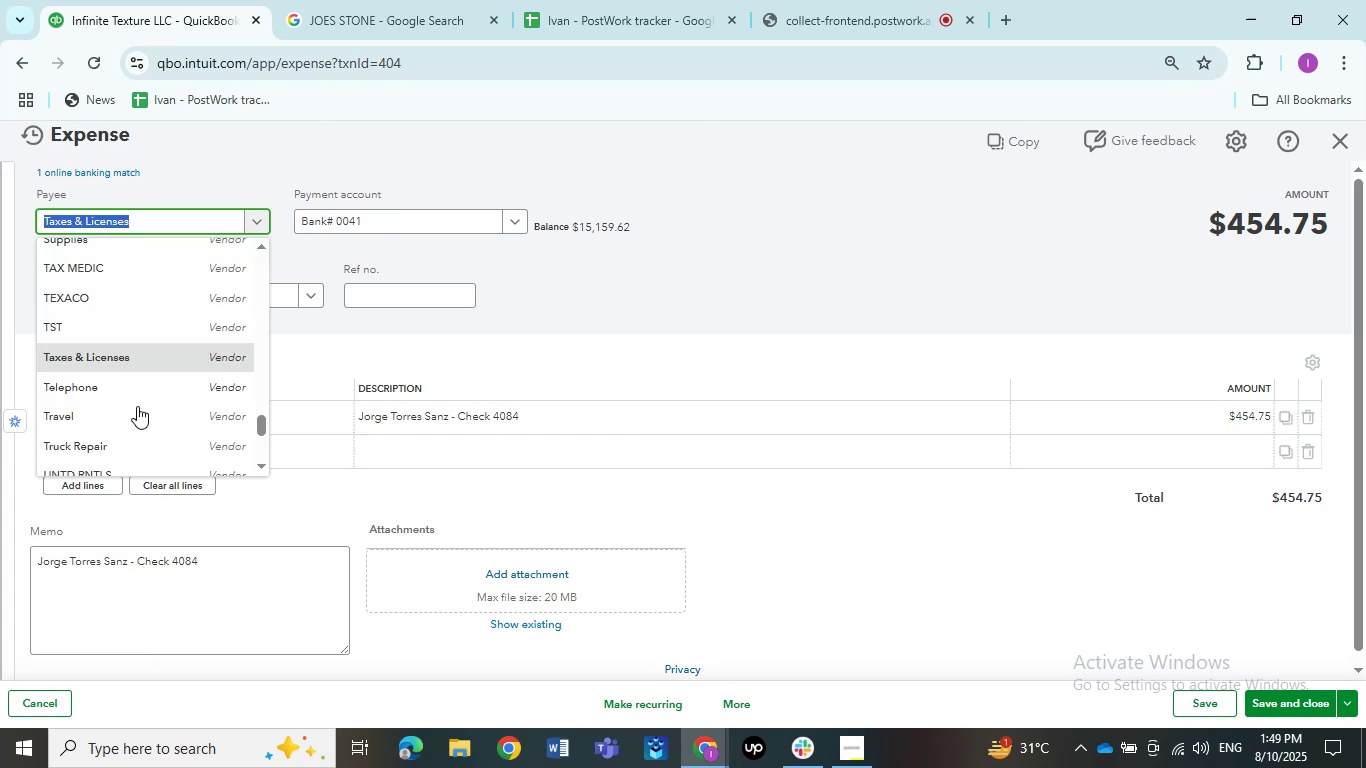 
scroll: coordinate [146, 434], scroll_direction: up, amount: 4.0
 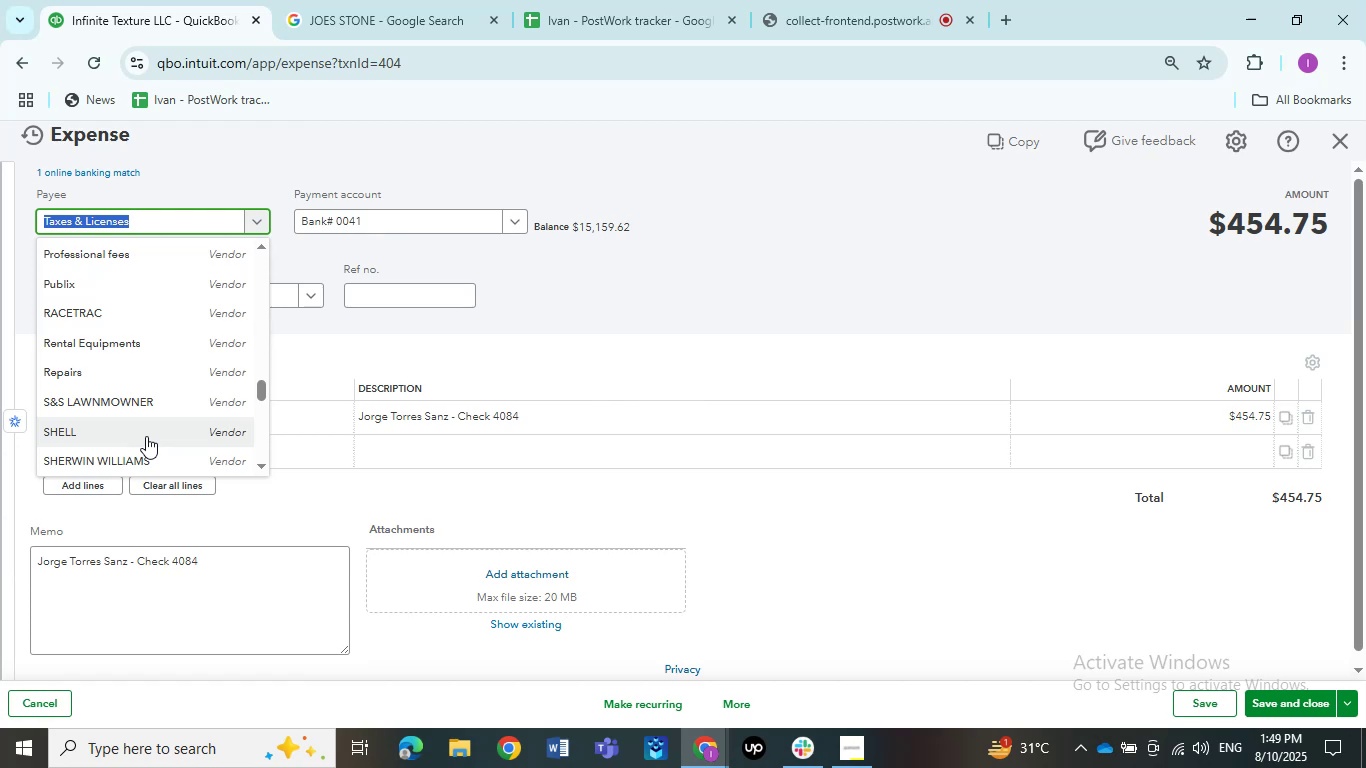 
wait(33.42)
 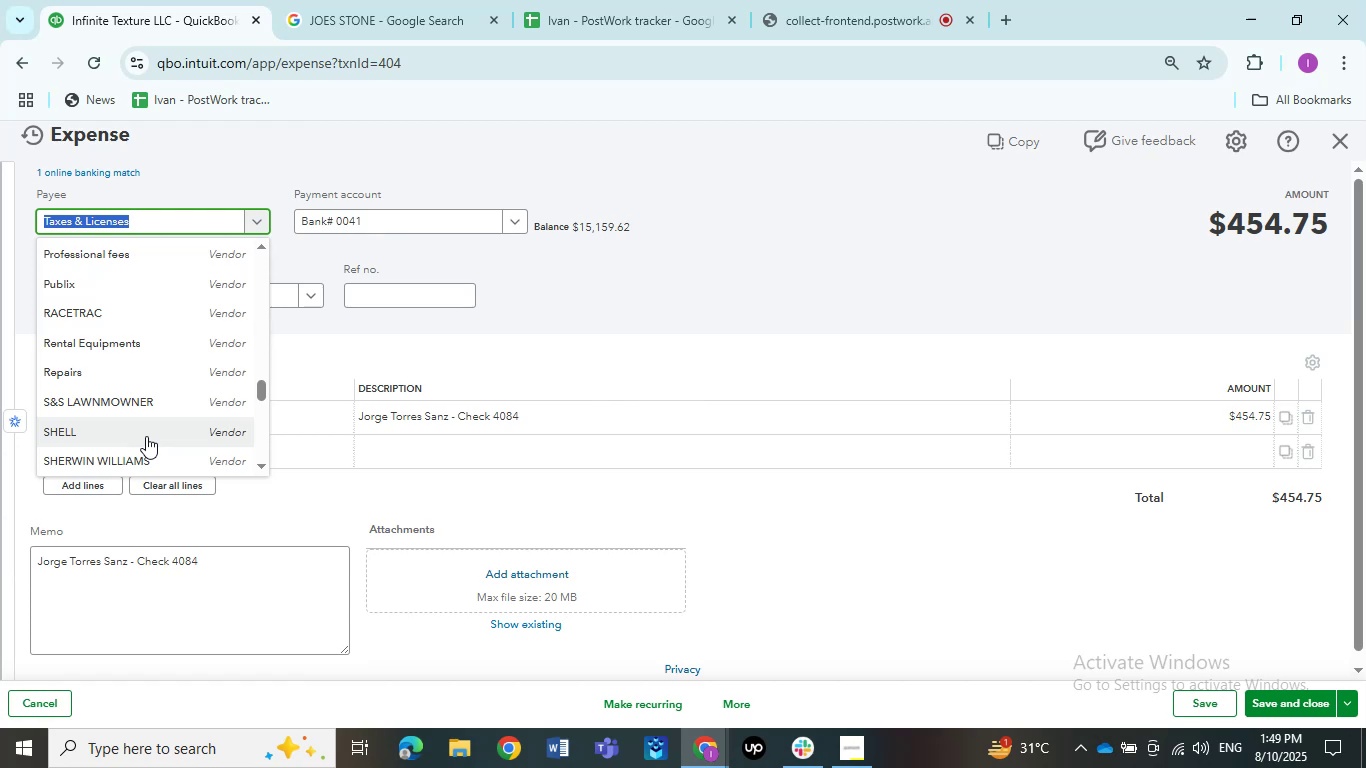 
scroll: coordinate [196, 338], scroll_direction: down, amount: 3.0
 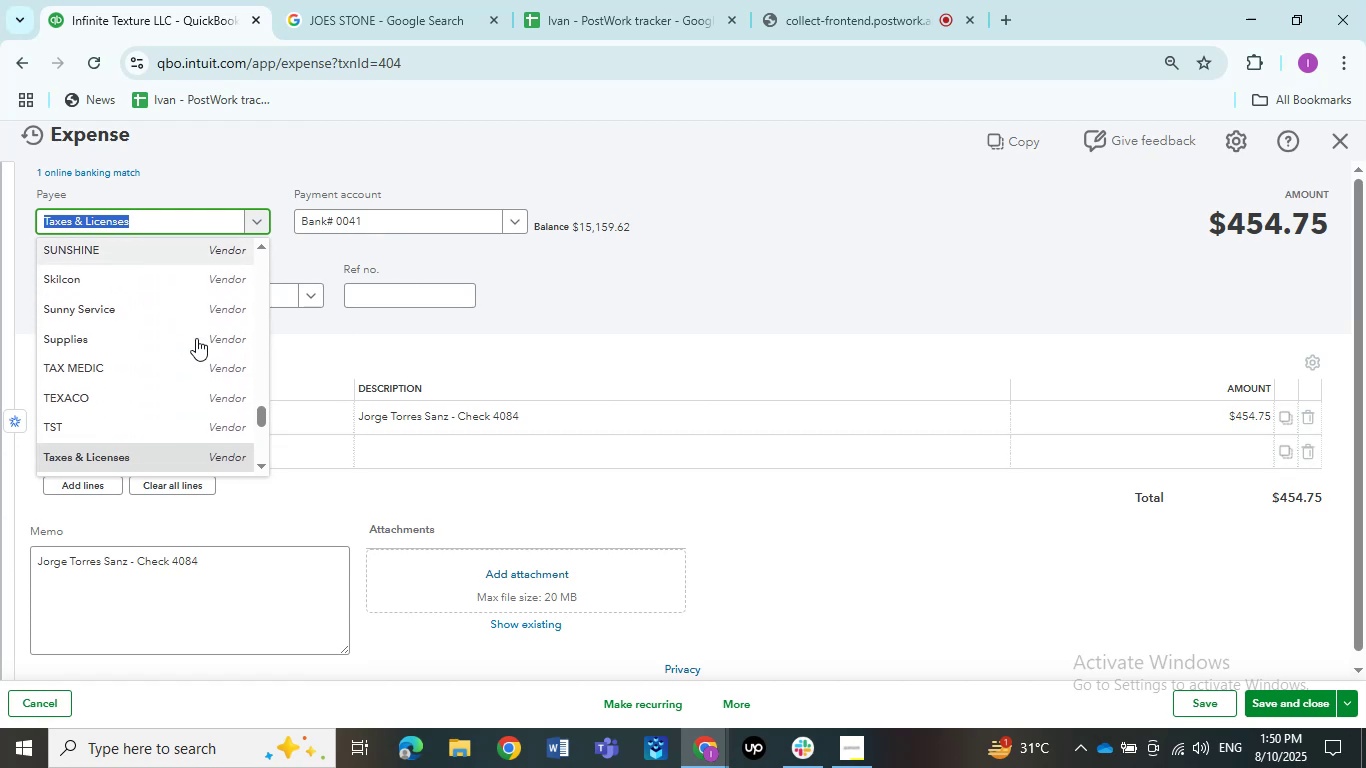 
scroll: coordinate [196, 384], scroll_direction: up, amount: 6.0
 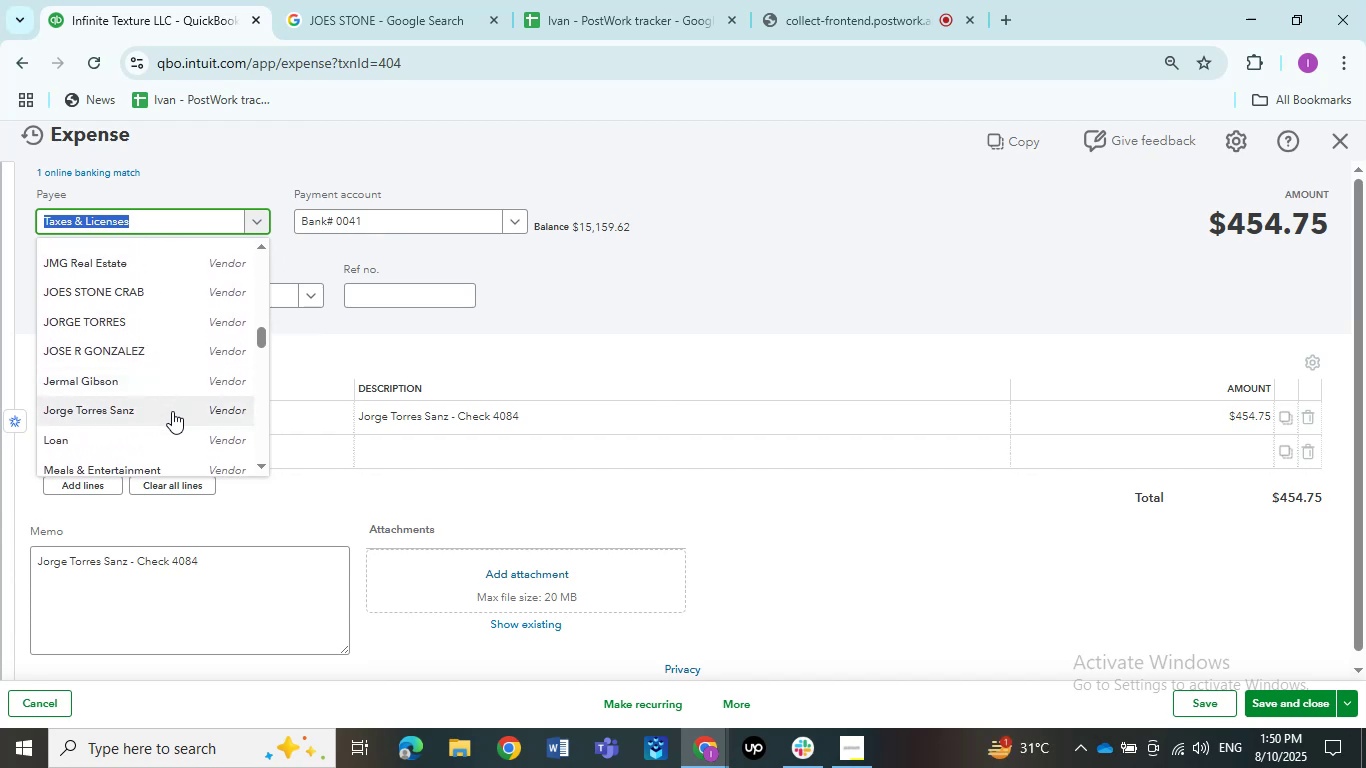 
left_click([172, 411])
 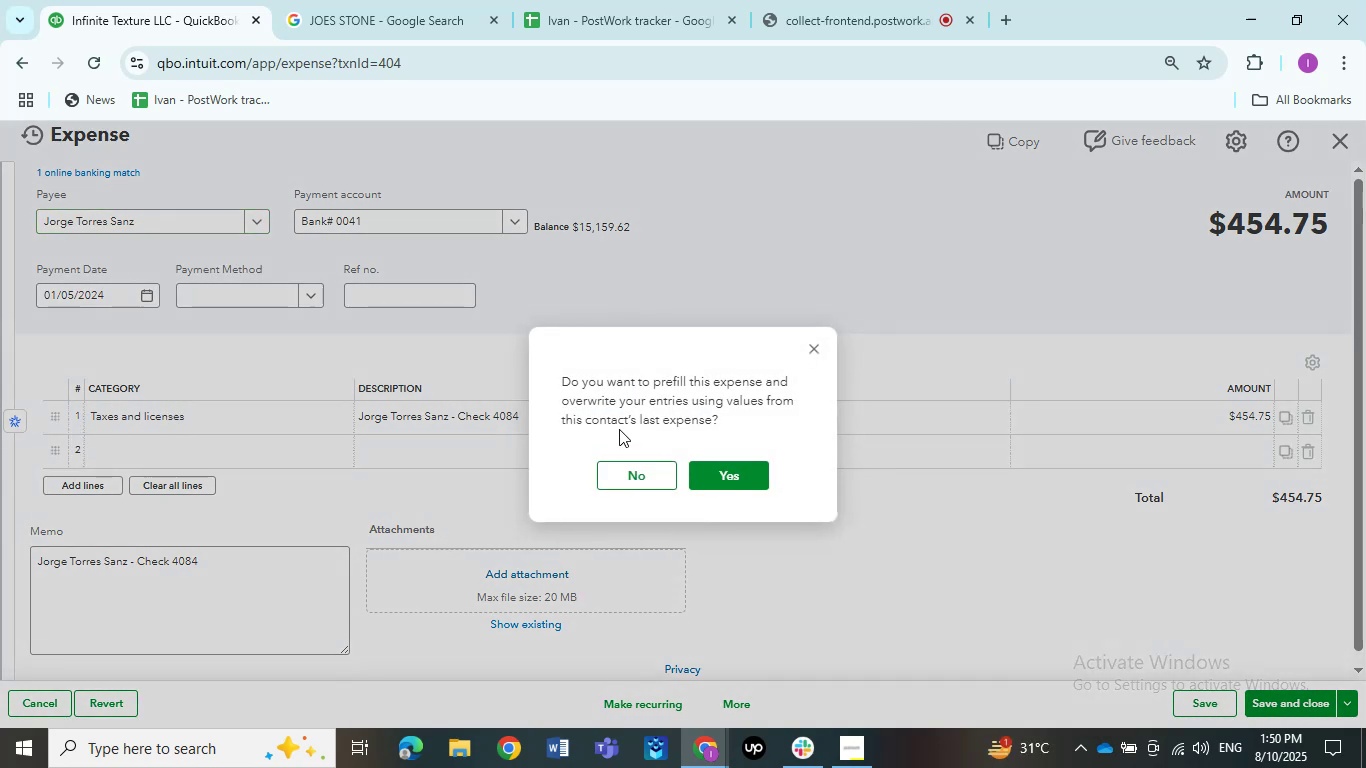 
left_click([632, 479])
 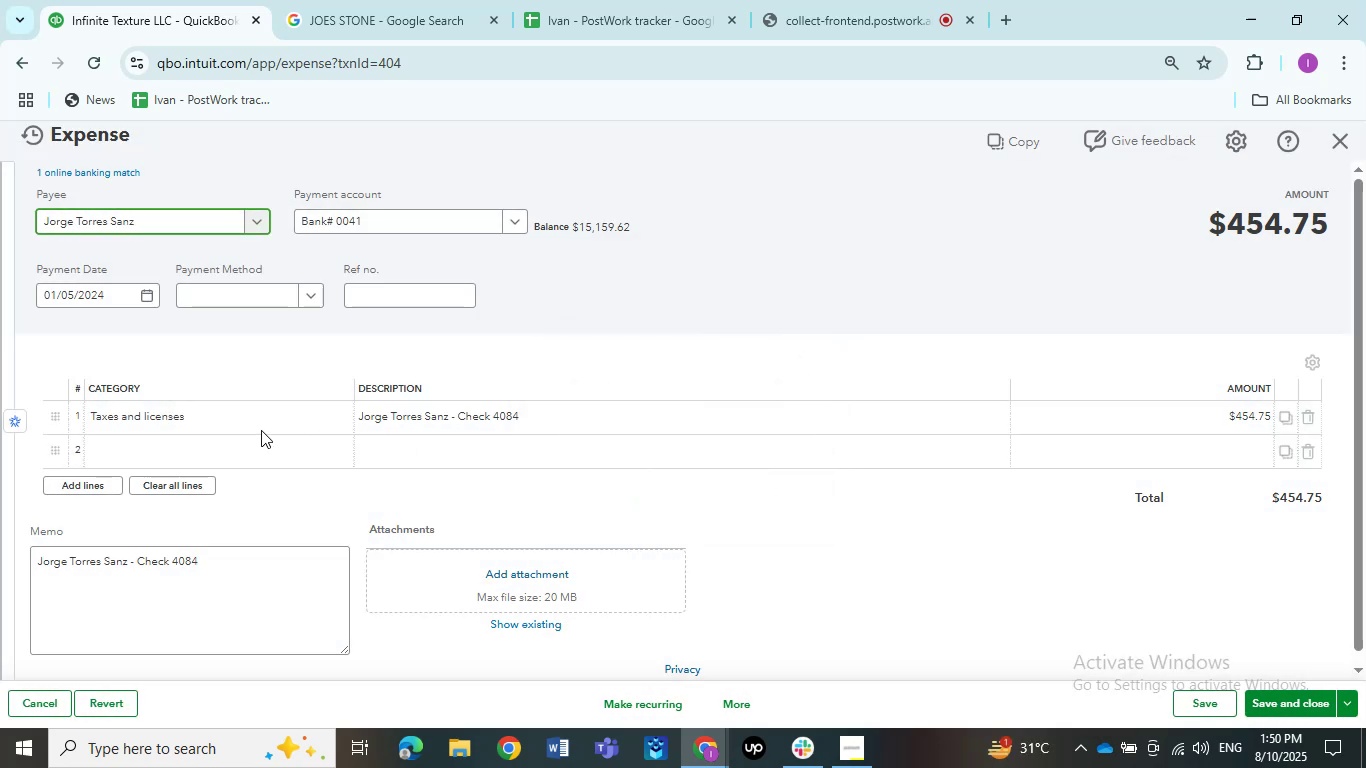 
left_click([238, 426])
 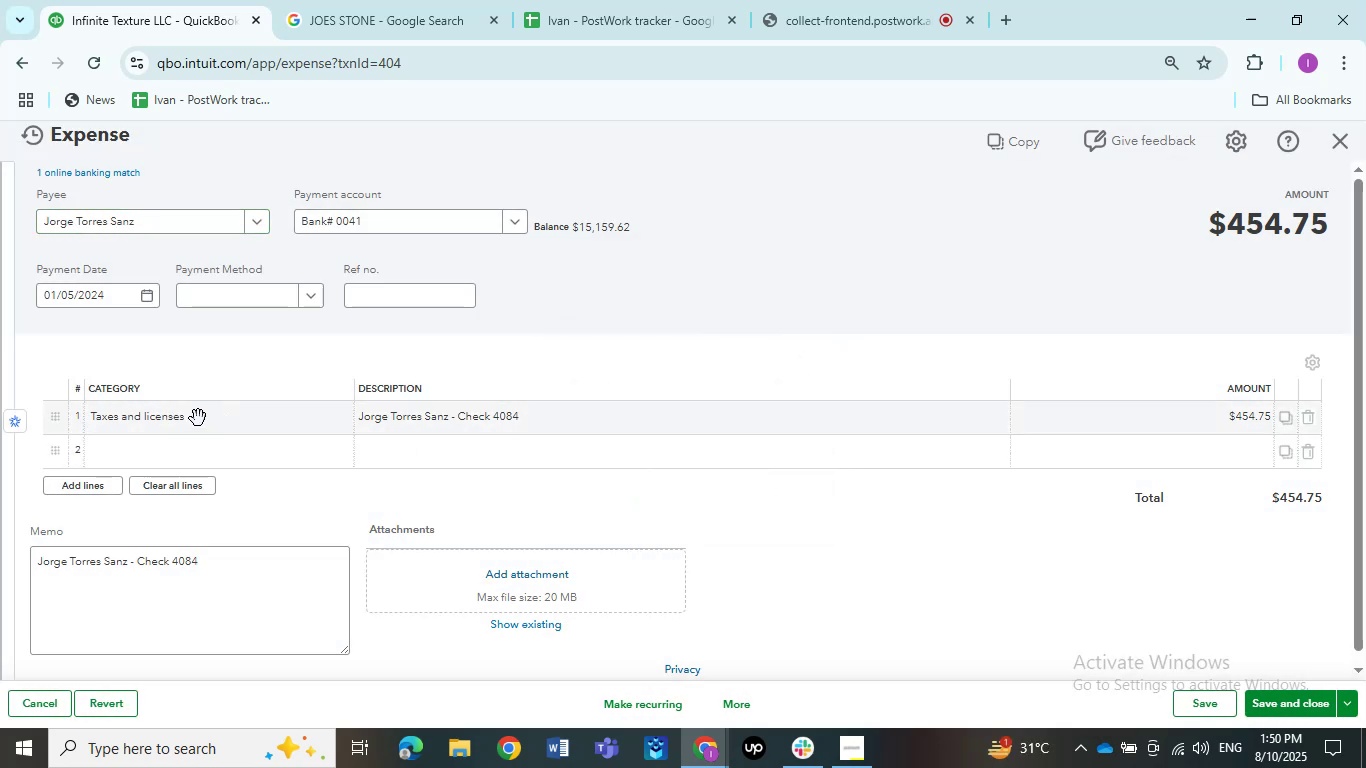 
left_click([198, 418])
 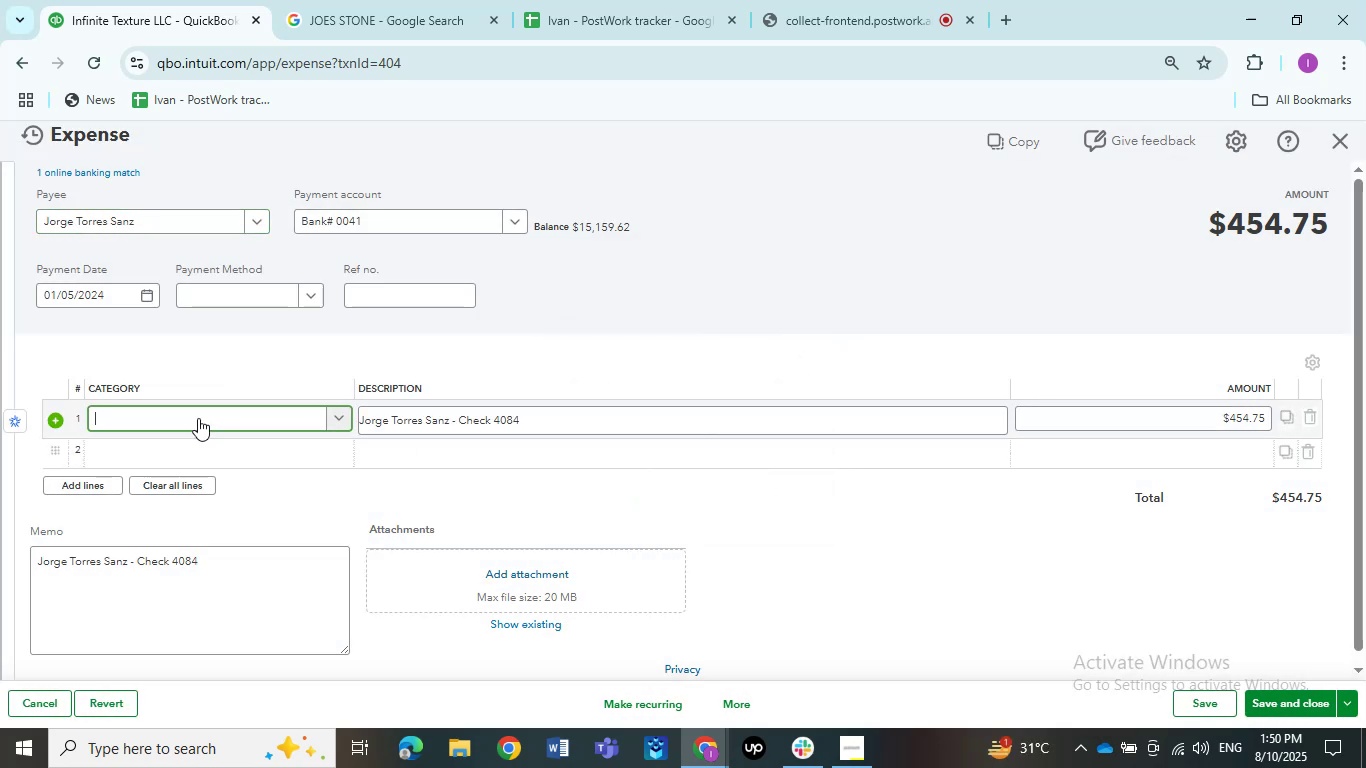 
left_click([198, 418])
 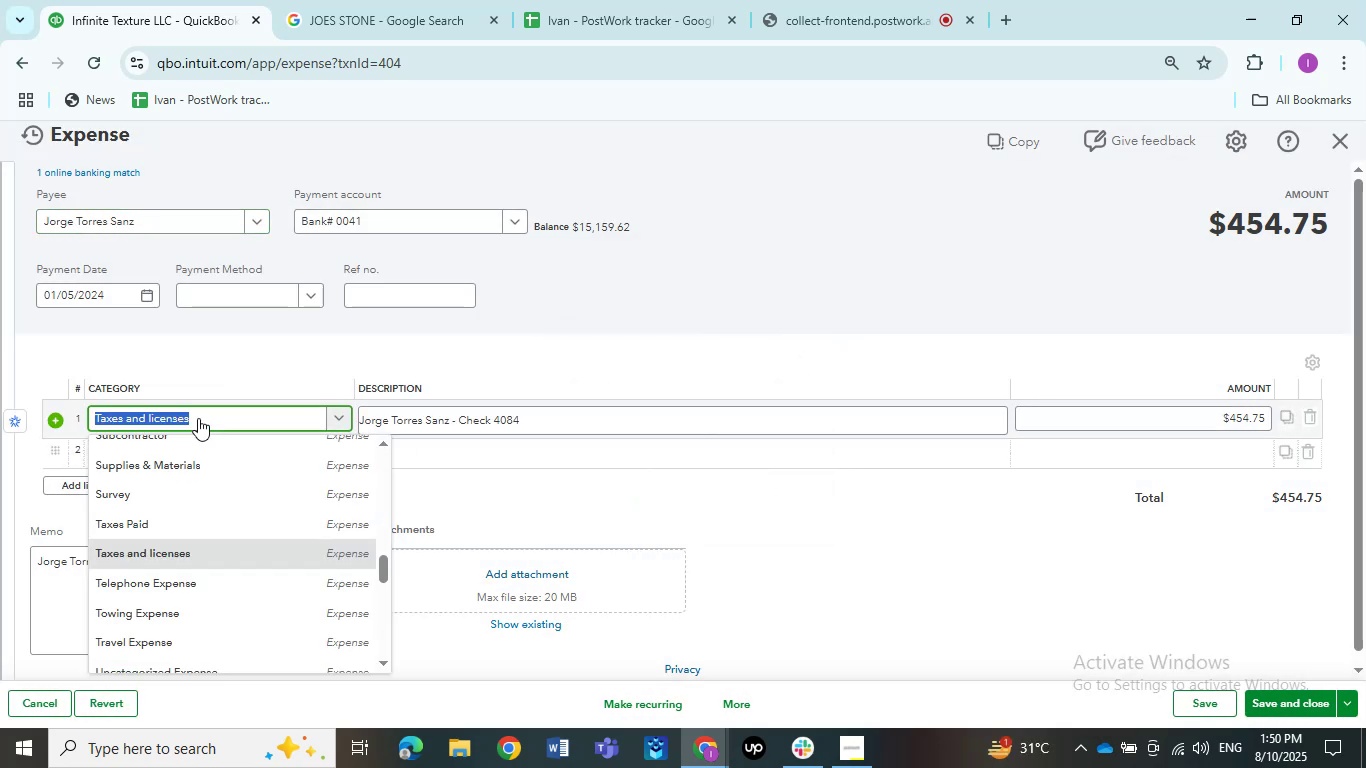 
type(Ask)
 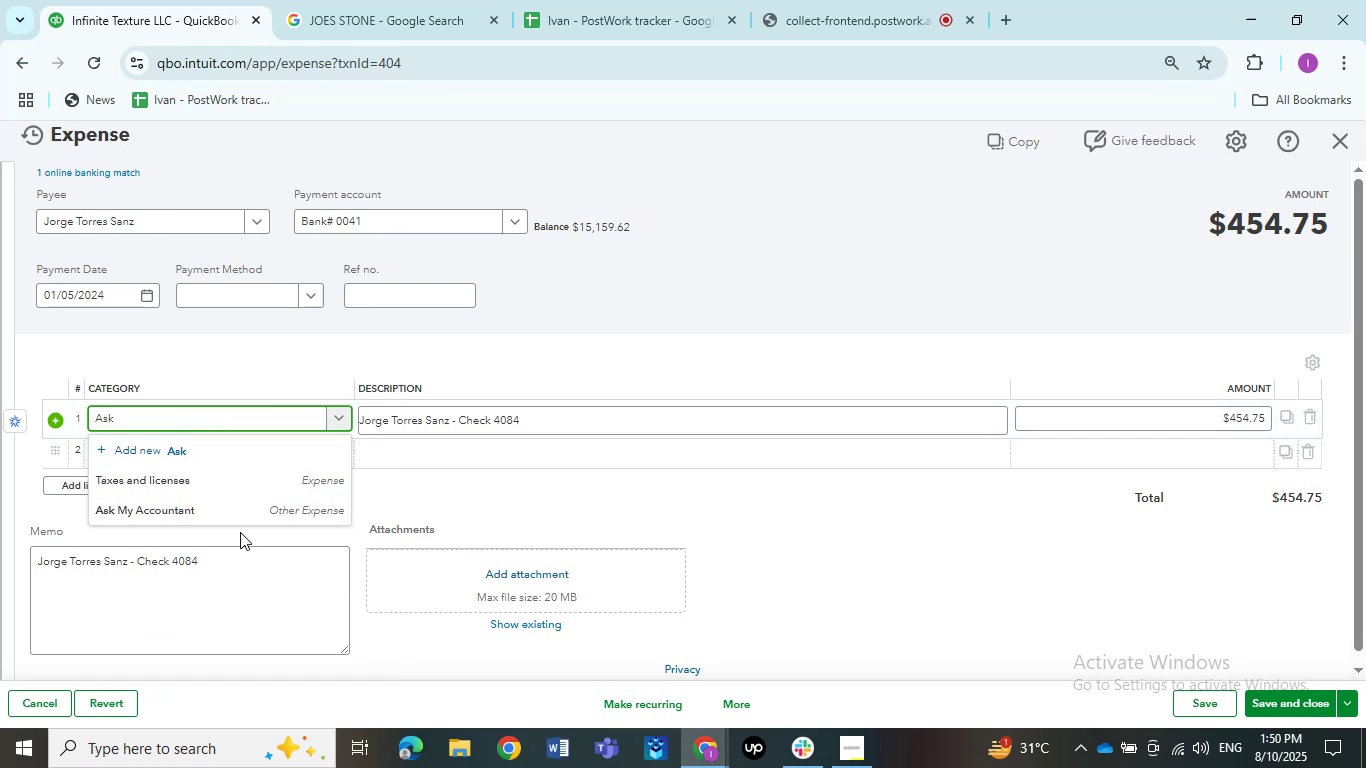 
left_click([230, 507])
 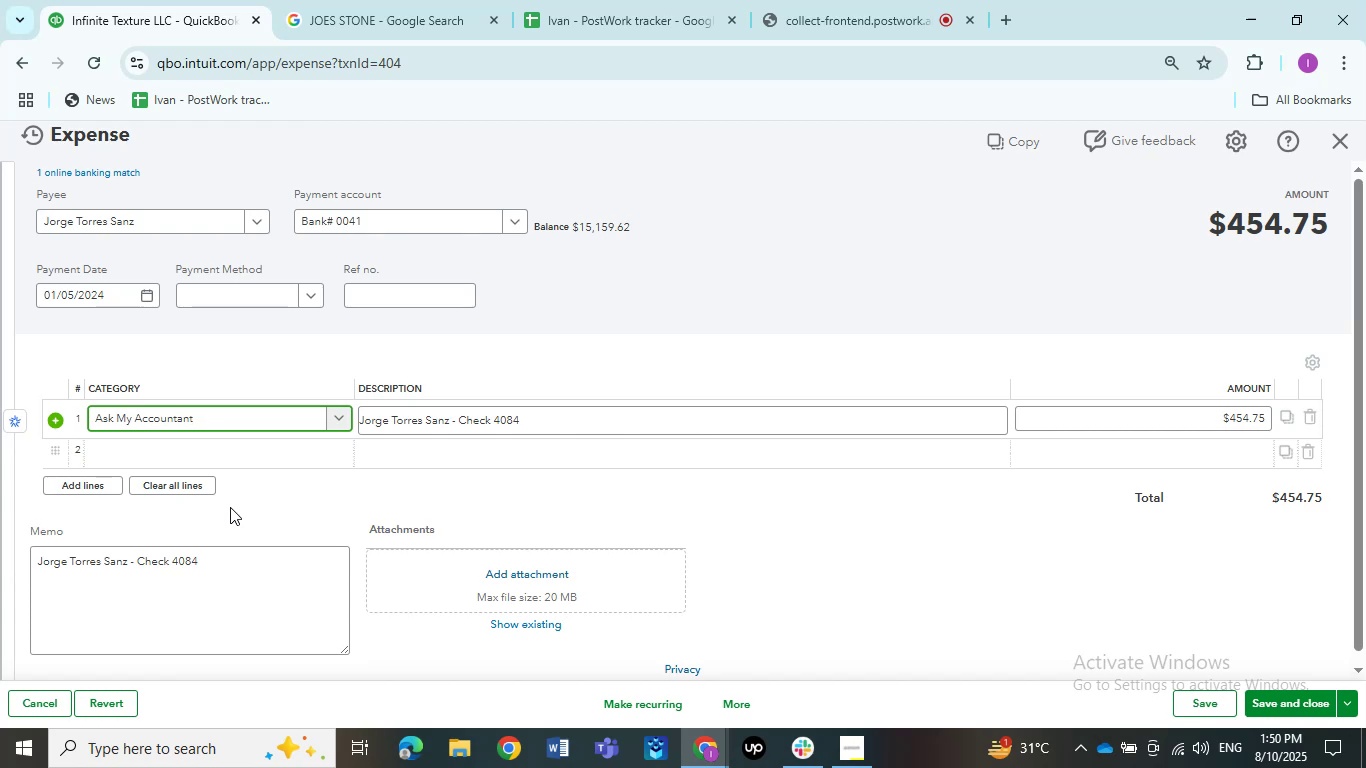 
wait(16.66)
 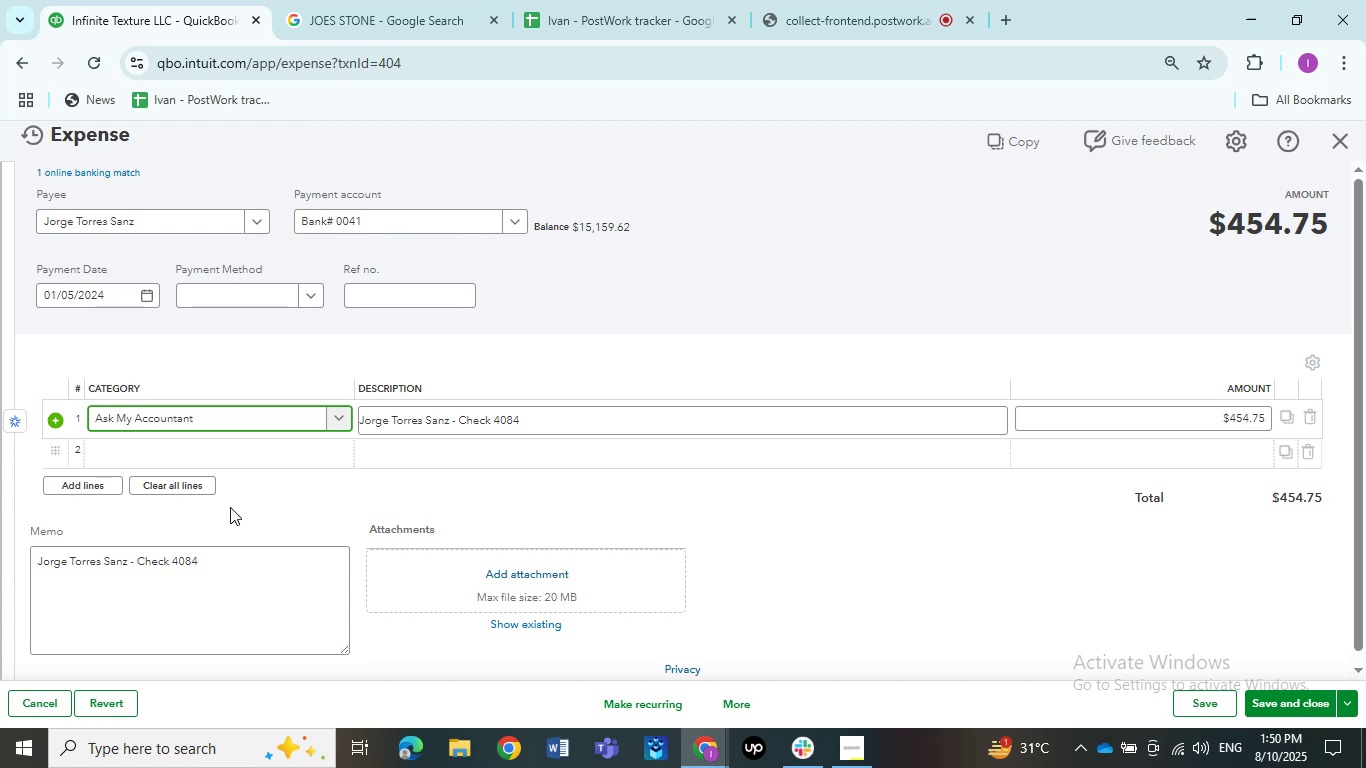 
left_click([1300, 704])
 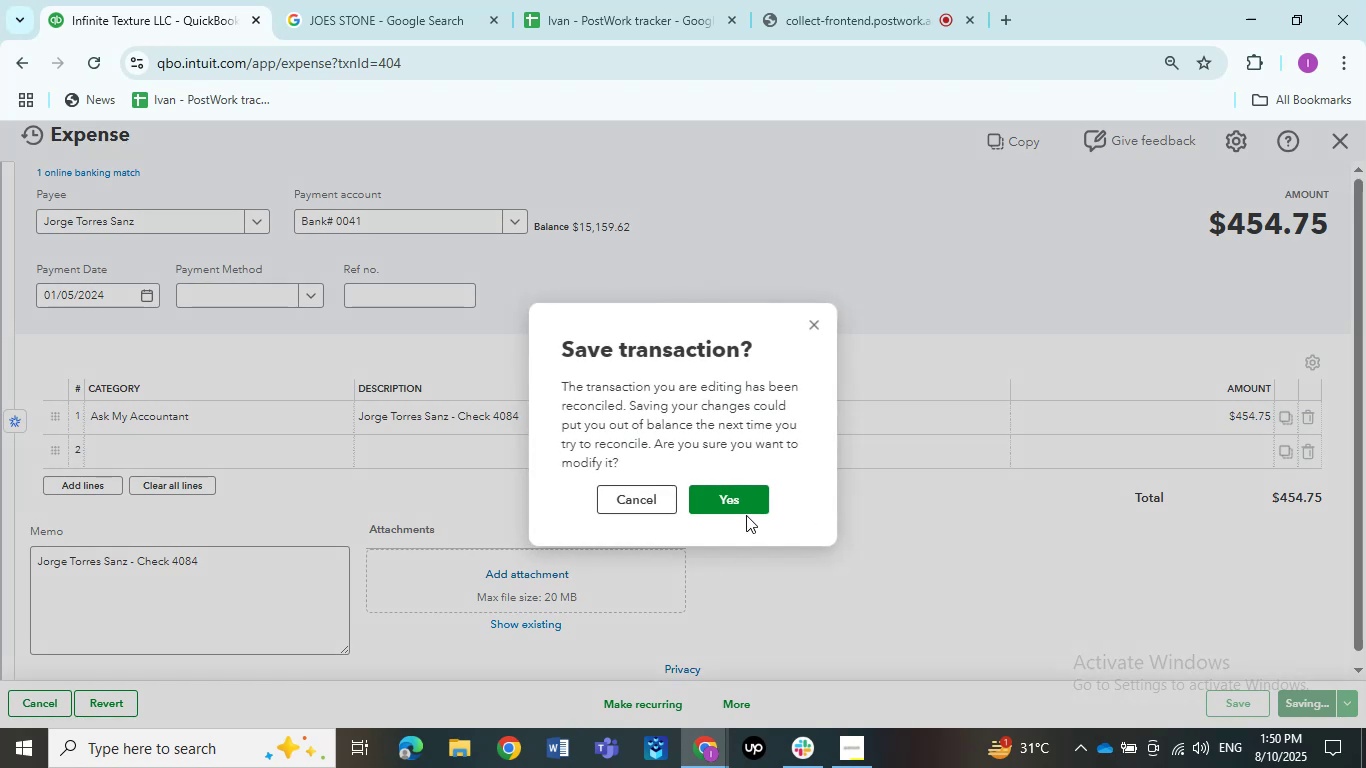 
left_click([729, 504])
 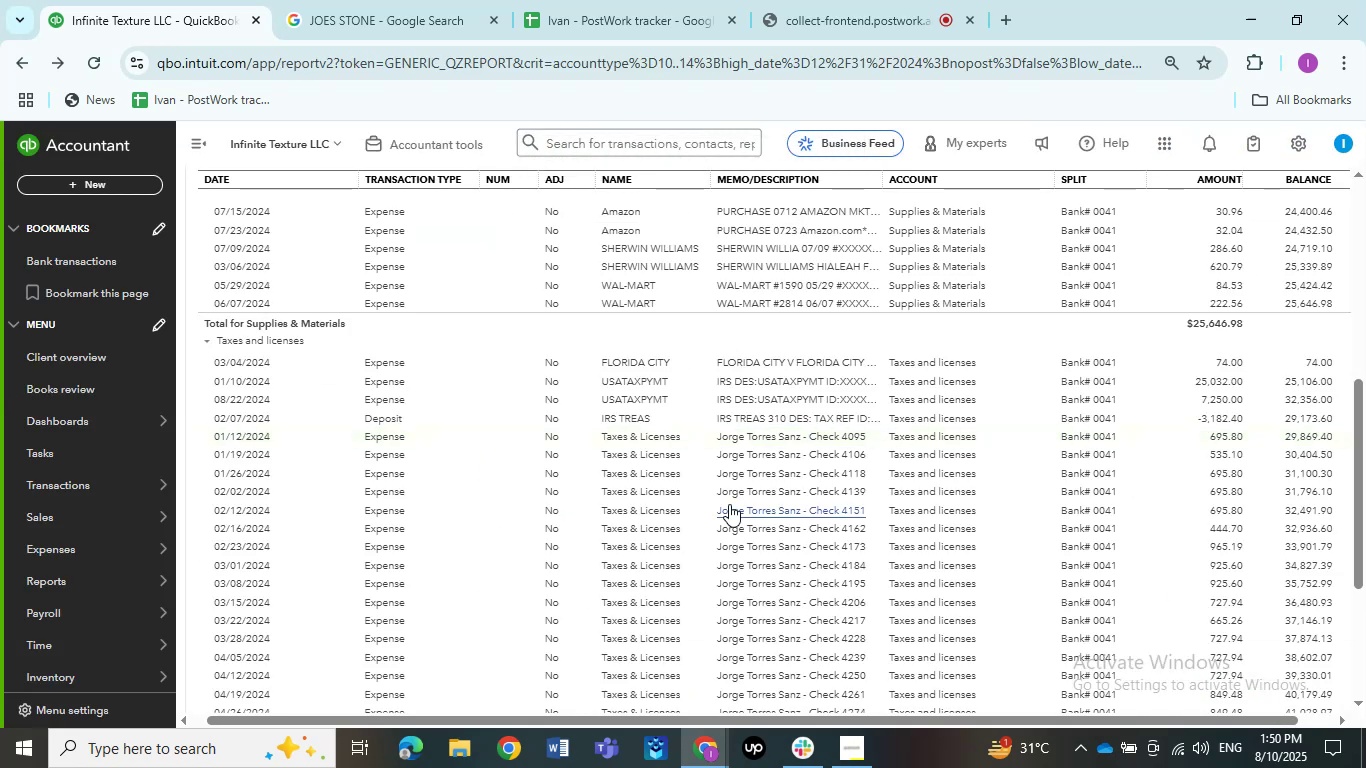 
wait(13.4)
 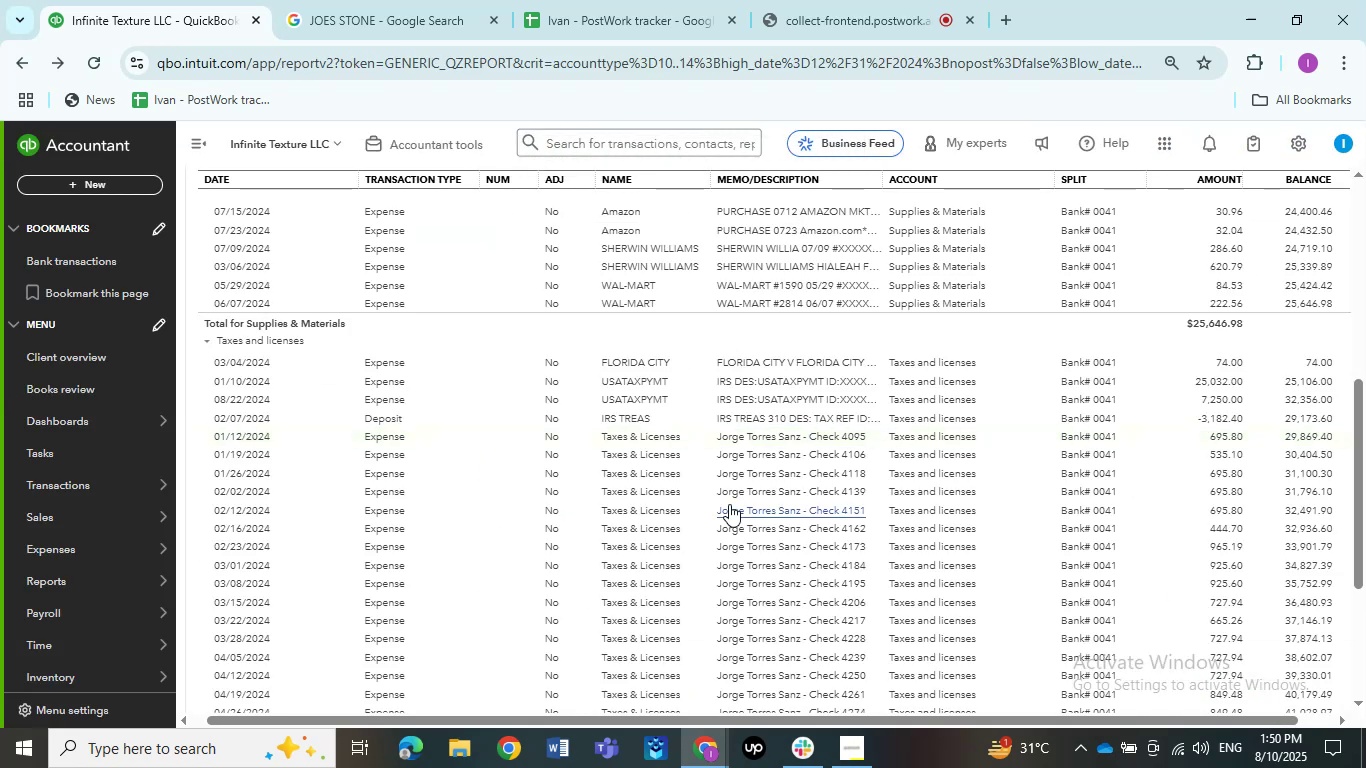 
left_click([755, 437])
 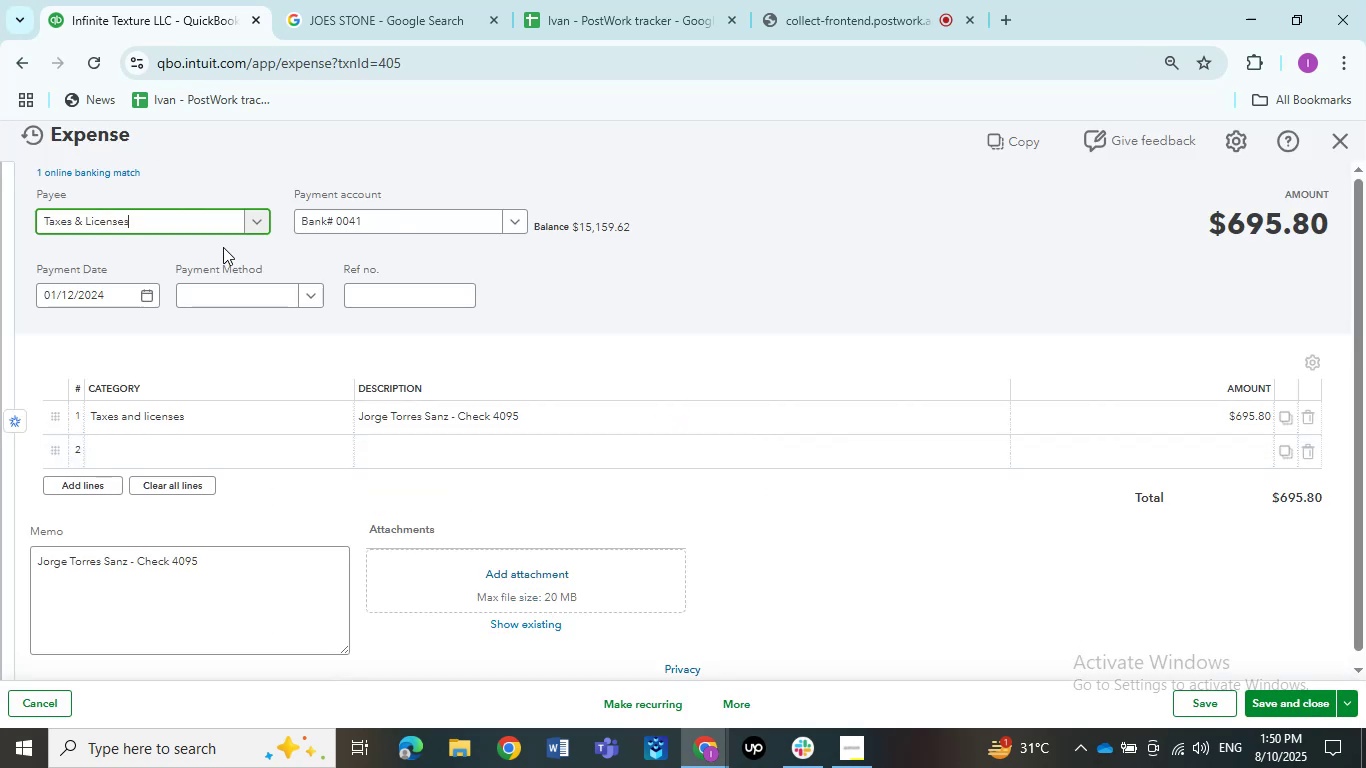 
wait(5.62)
 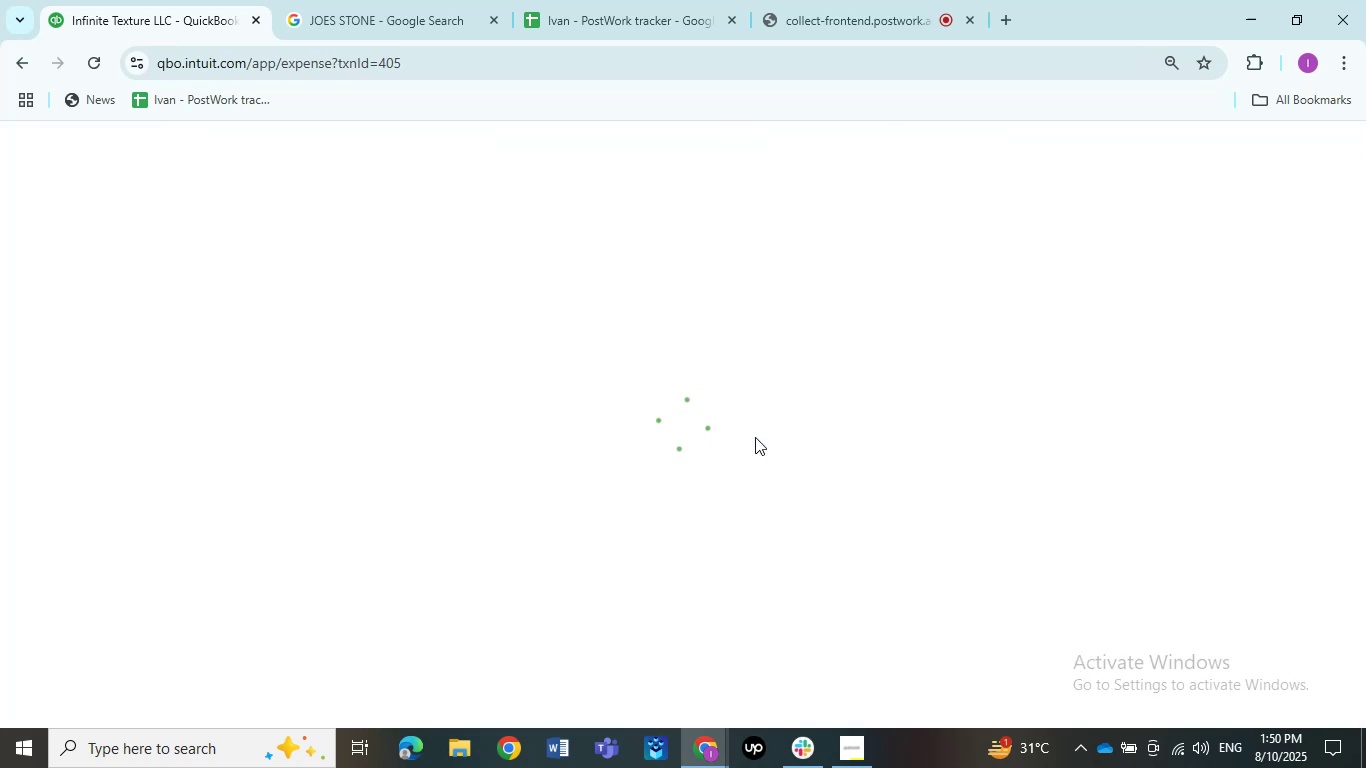 
left_click([130, 229])
 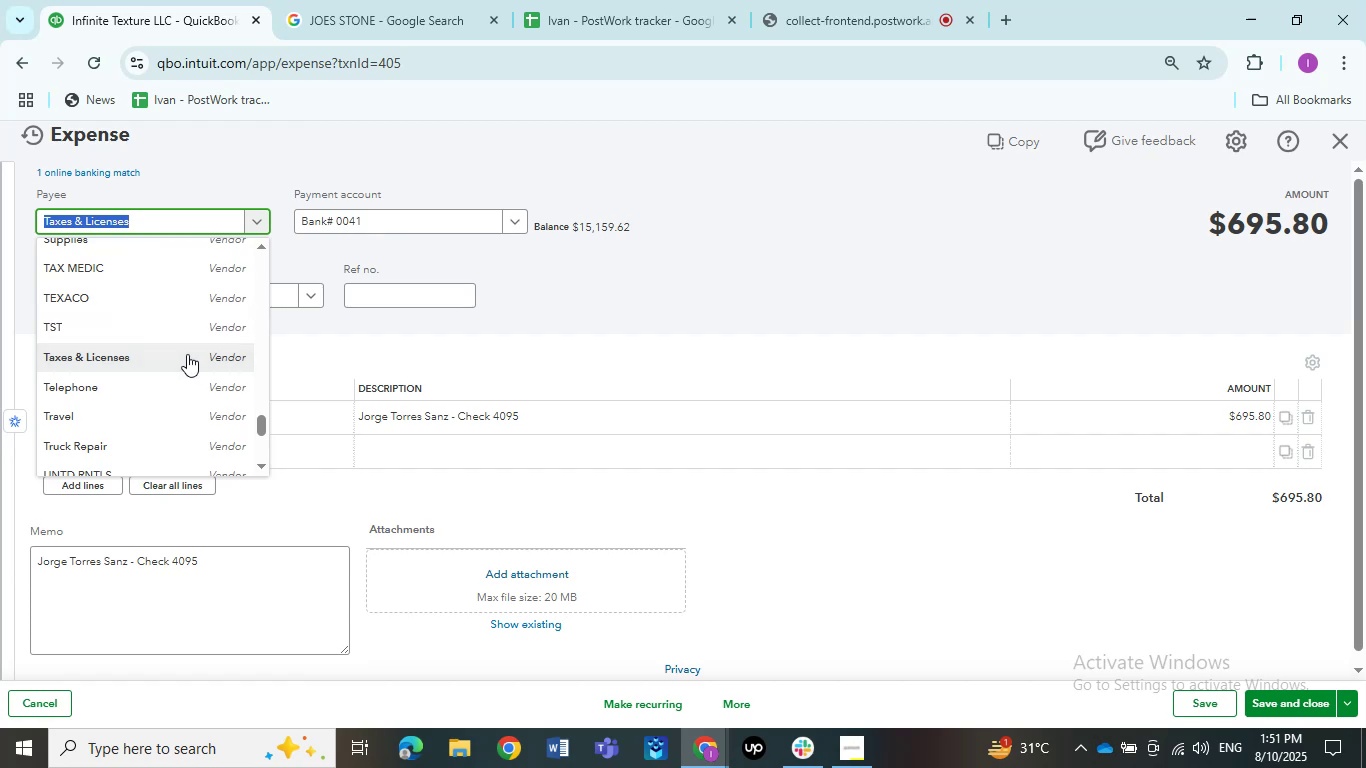 
scroll: coordinate [178, 368], scroll_direction: up, amount: 7.0
 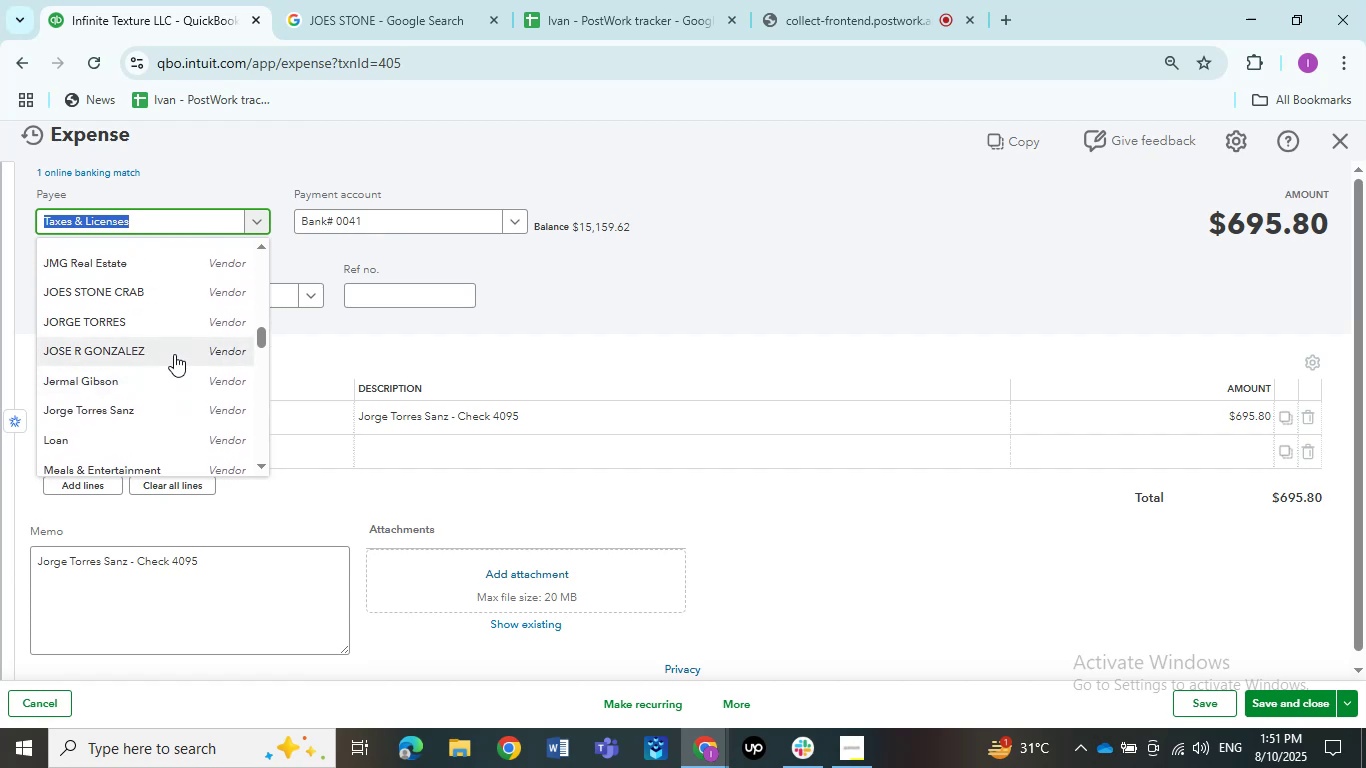 
left_click([173, 375])
 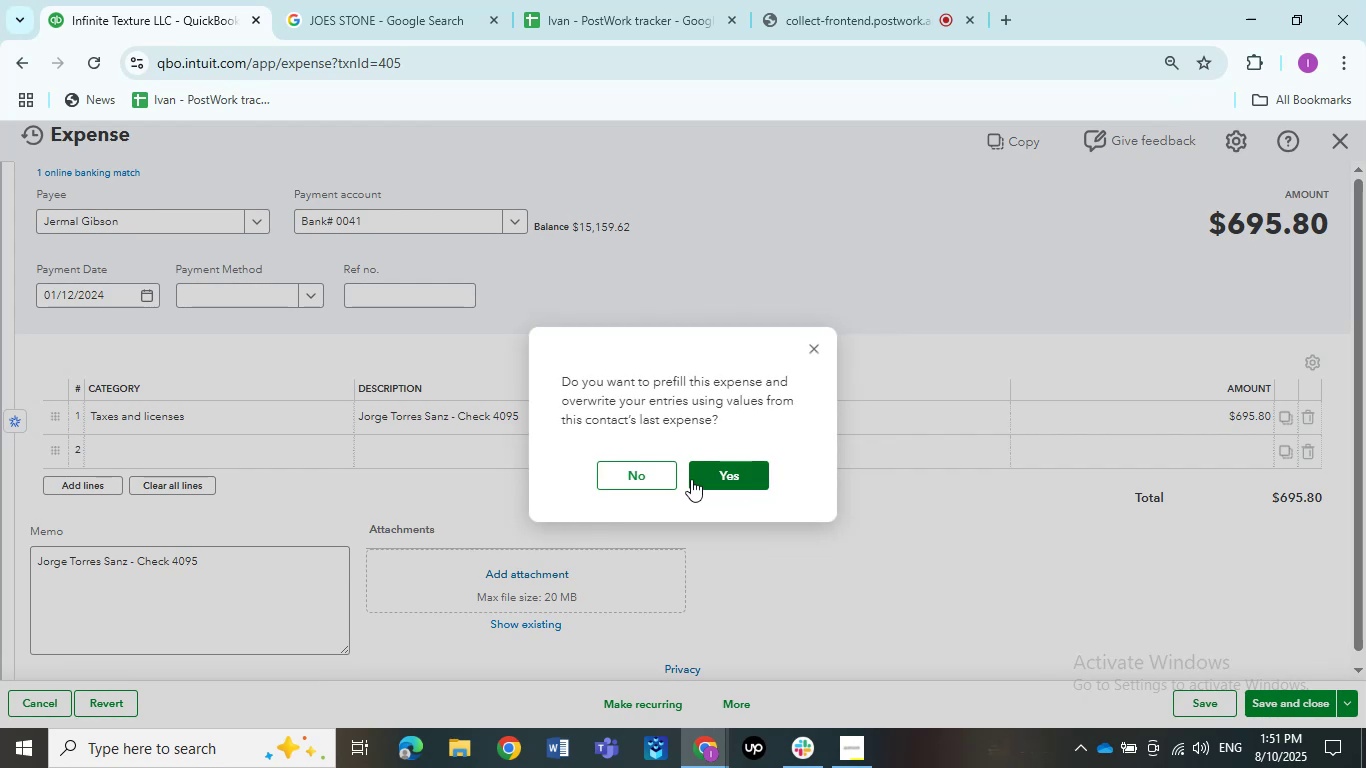 
left_click([652, 478])
 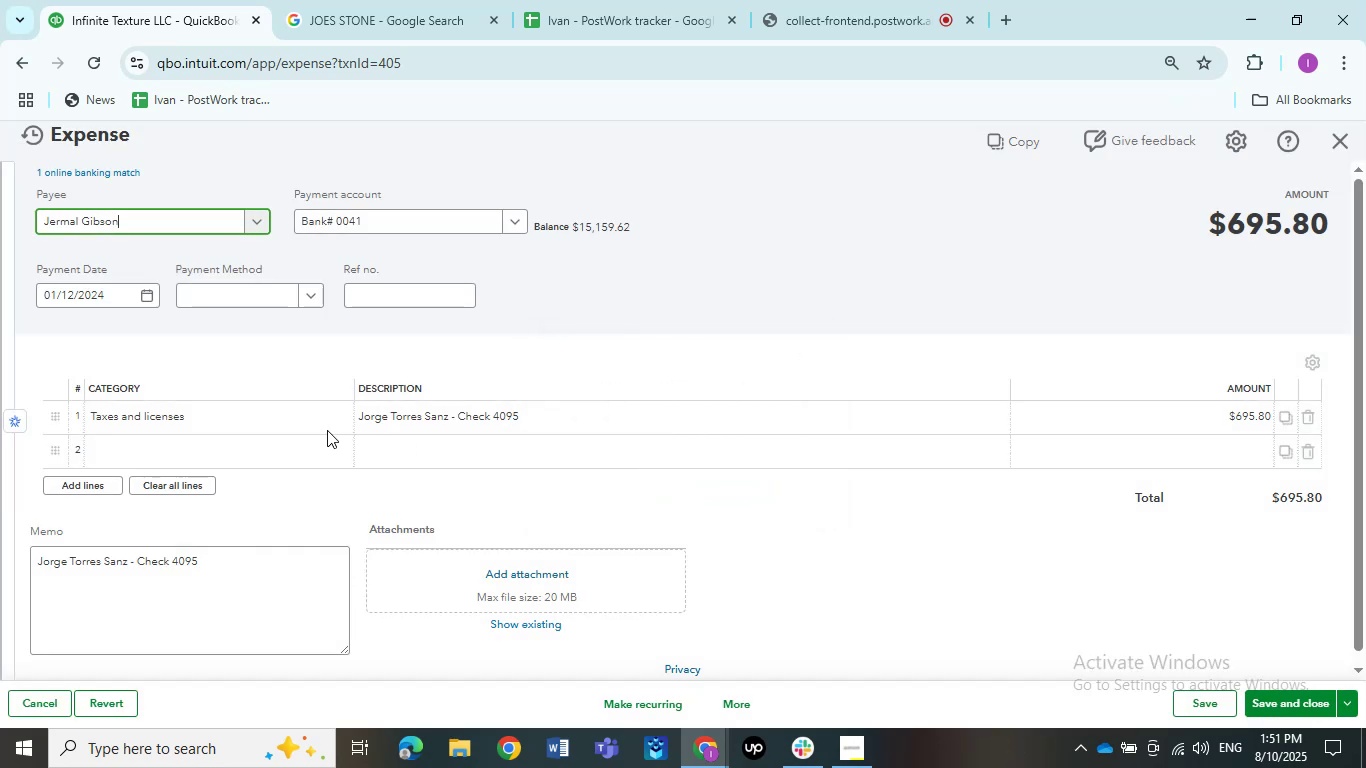 
left_click([279, 411])
 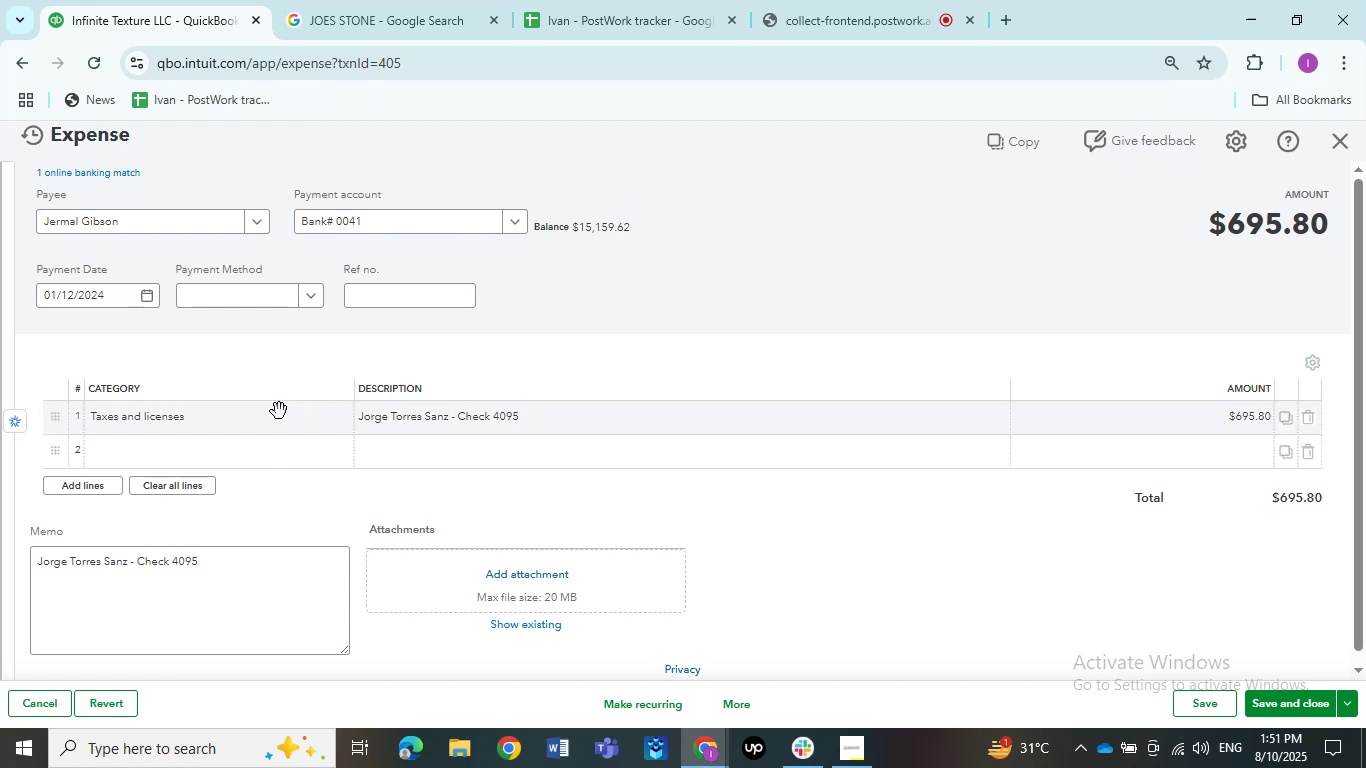 
wait(51.36)
 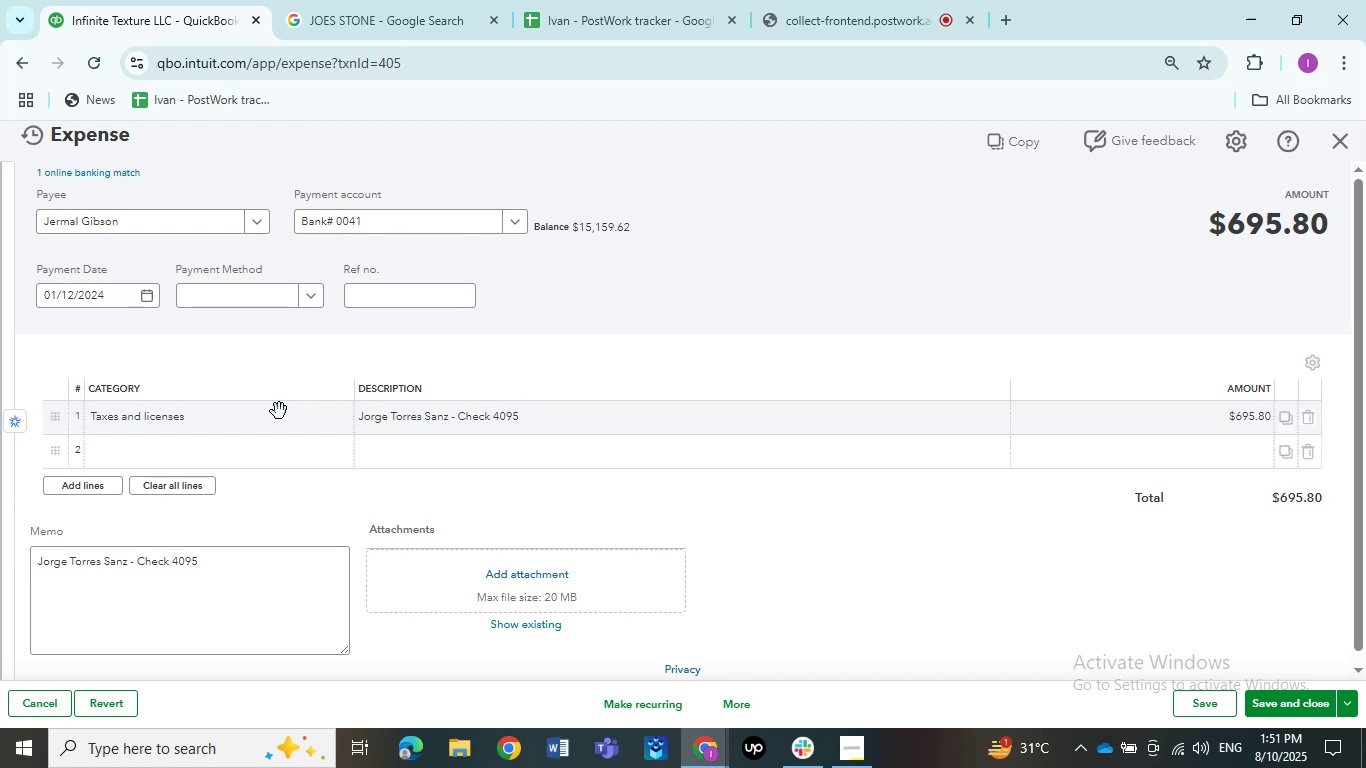 
mouse_move([141, 419])
 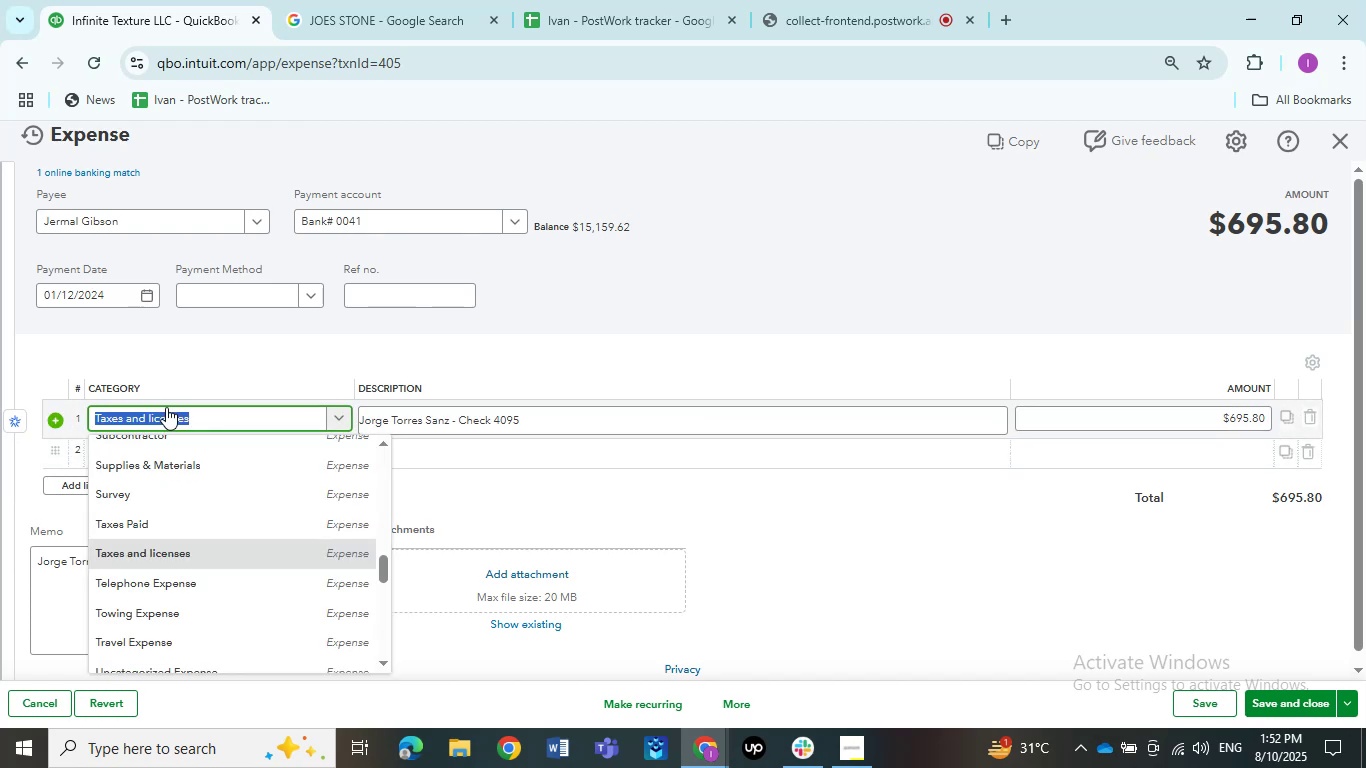 
type(Ask my)
 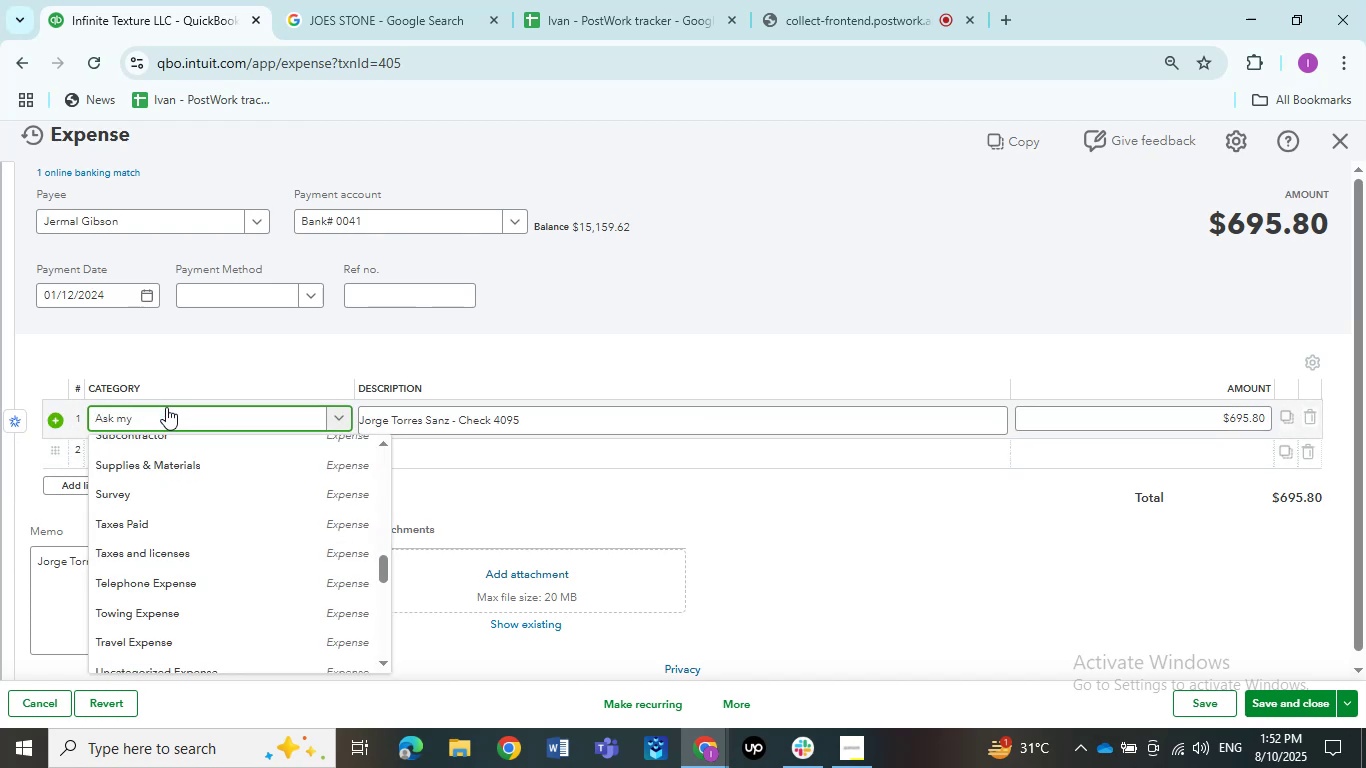 
left_click_drag(start_coordinate=[166, 407], to_coordinate=[160, 415])
 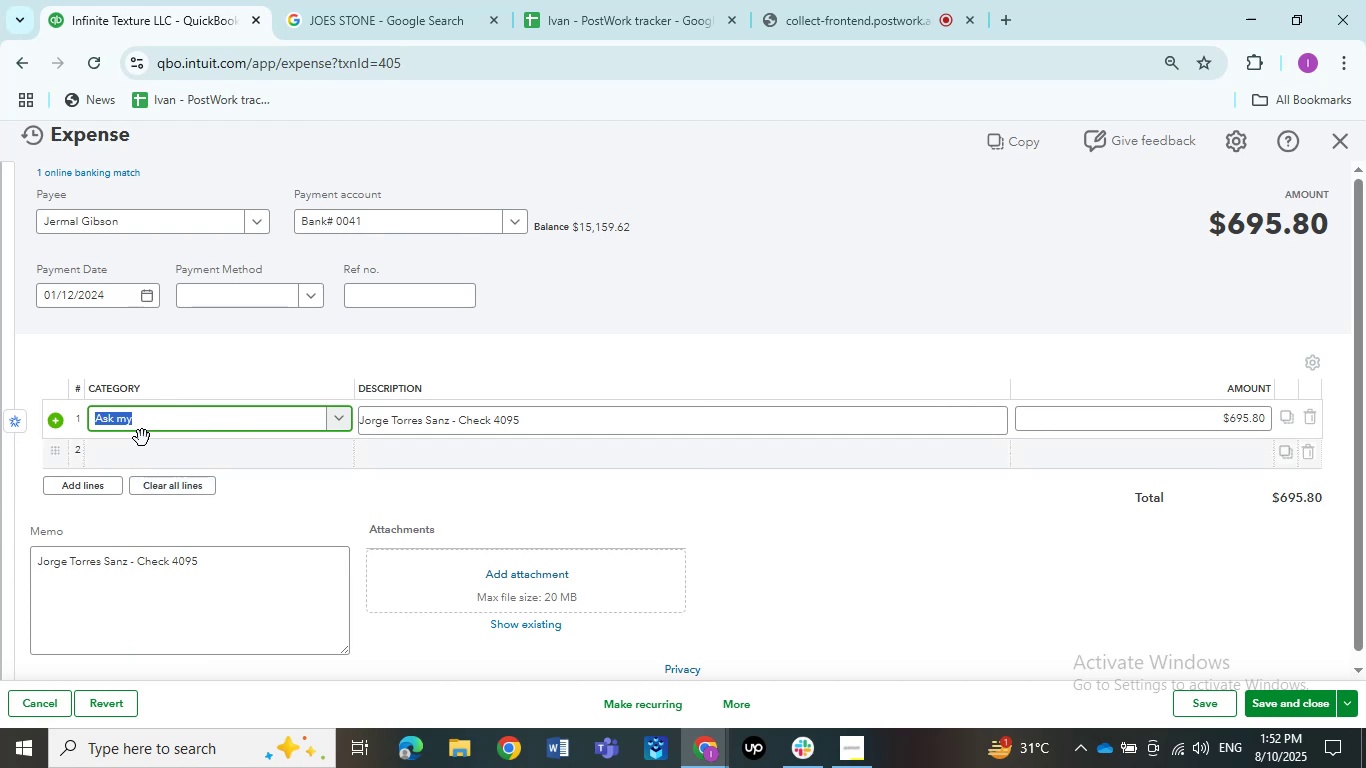 
left_click([151, 425])
 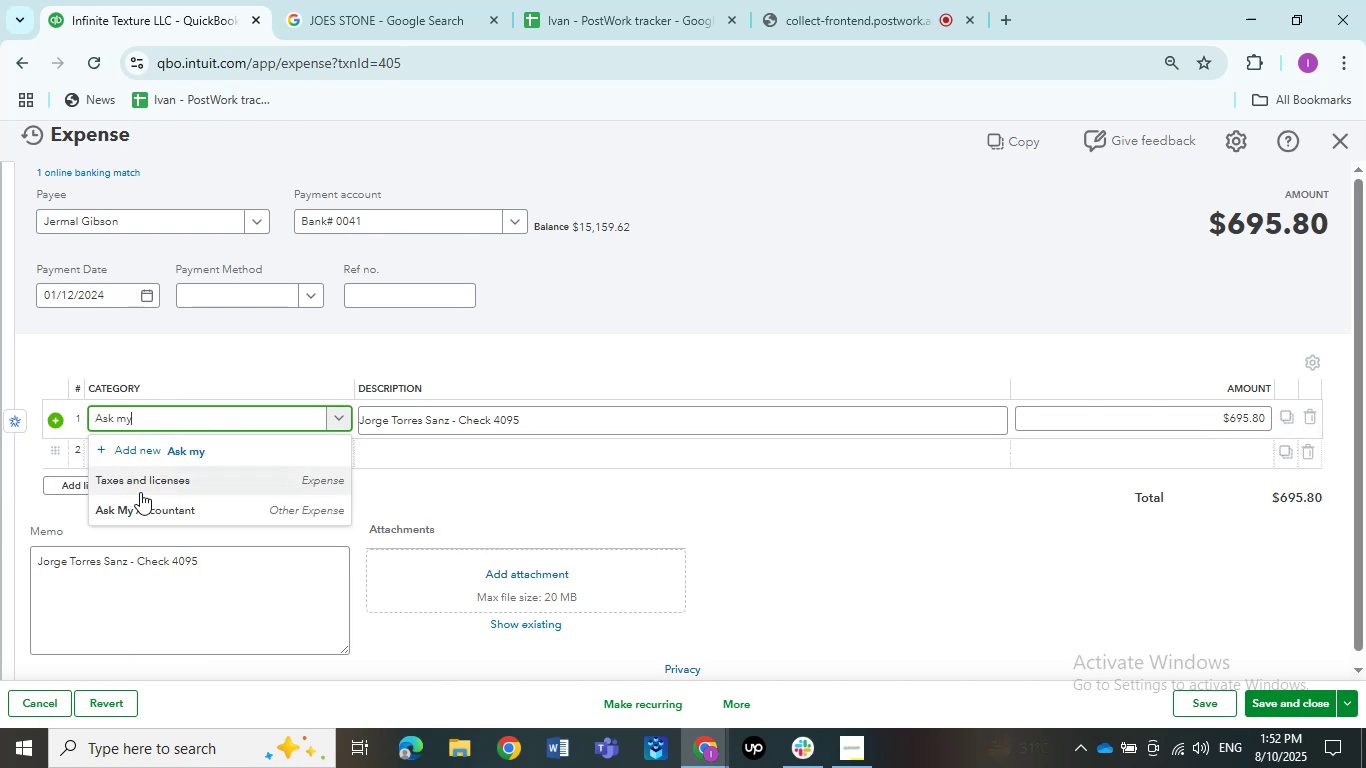 
left_click([151, 514])
 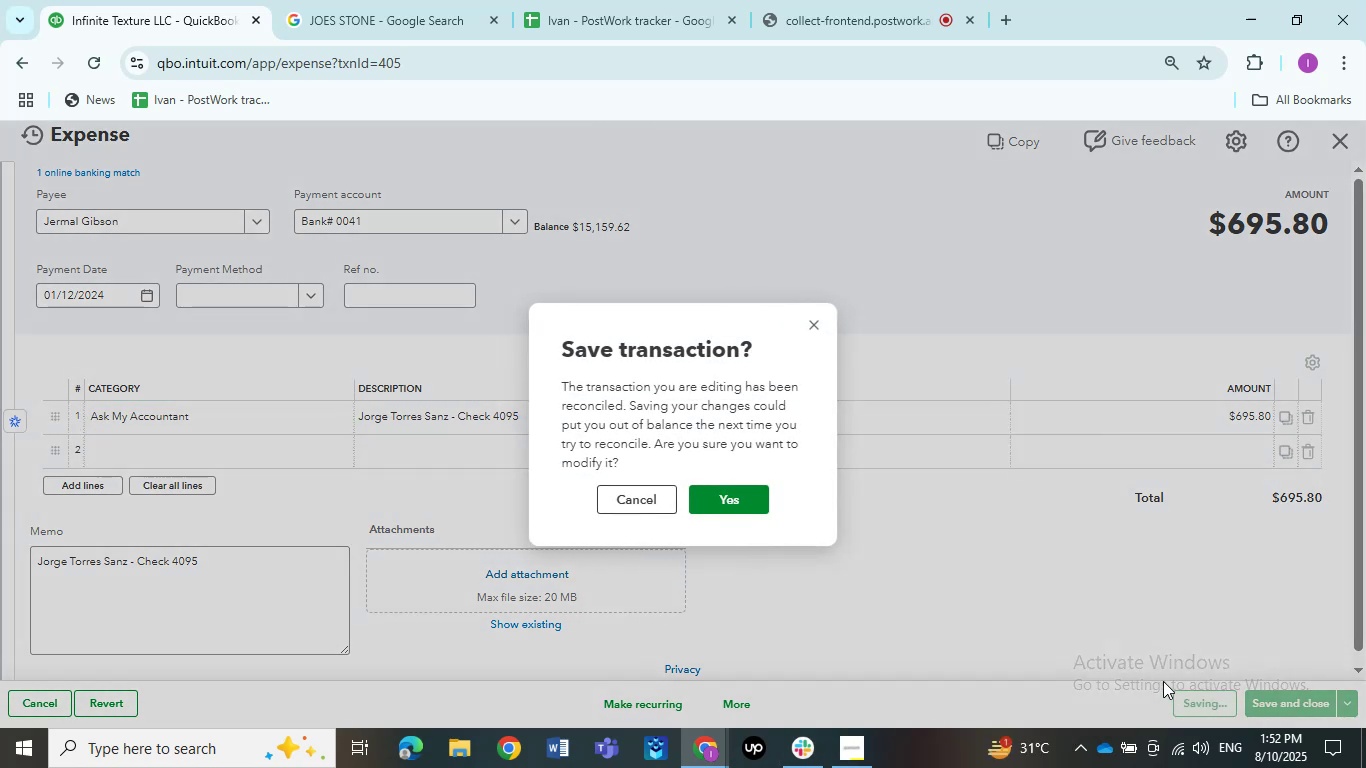 
wait(7.45)
 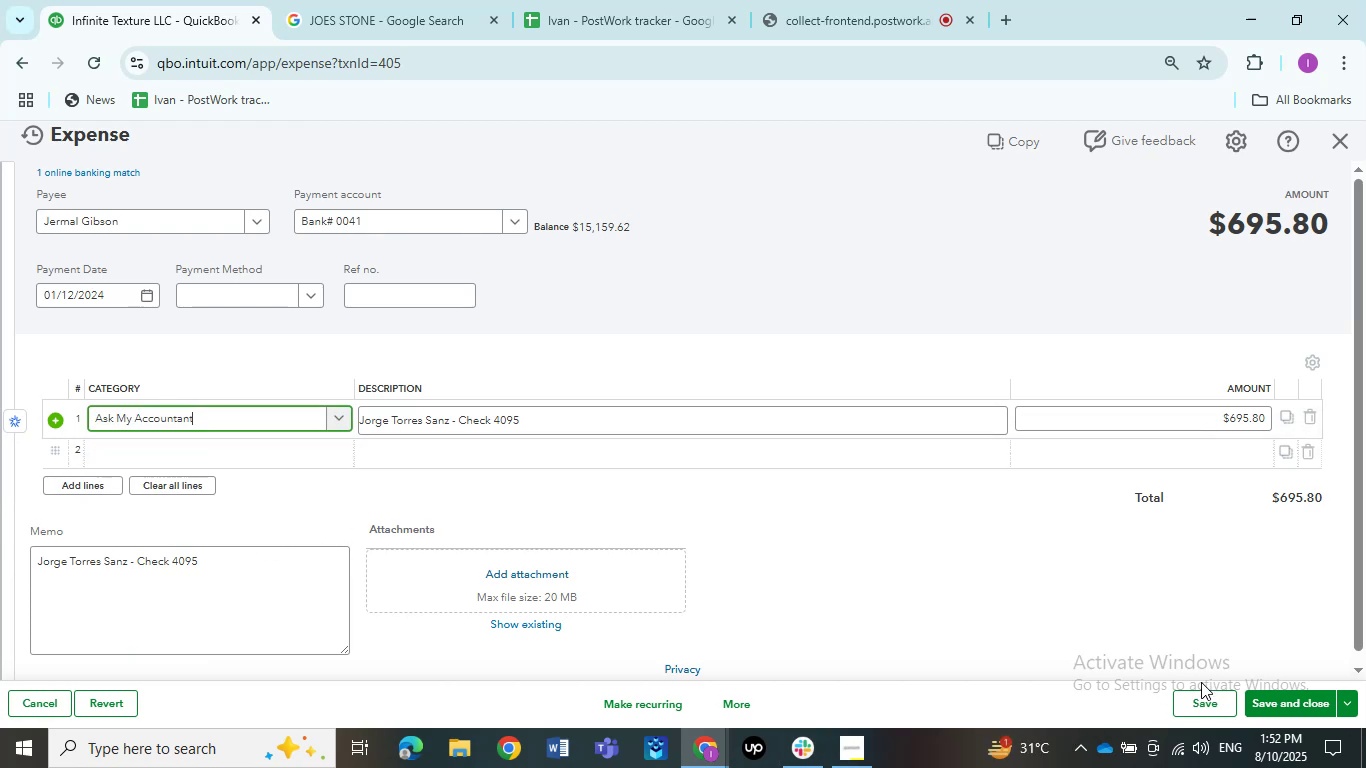 
left_click([711, 495])
 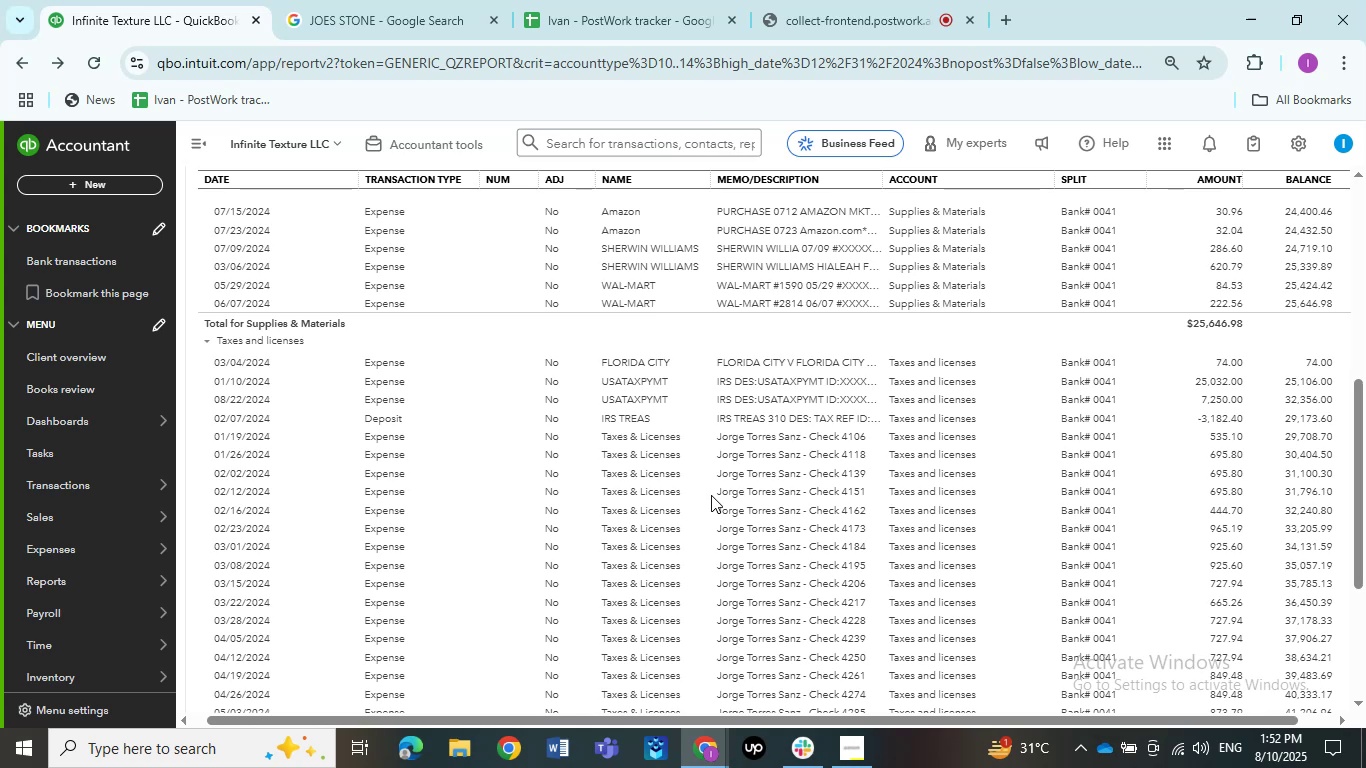 
wait(29.85)
 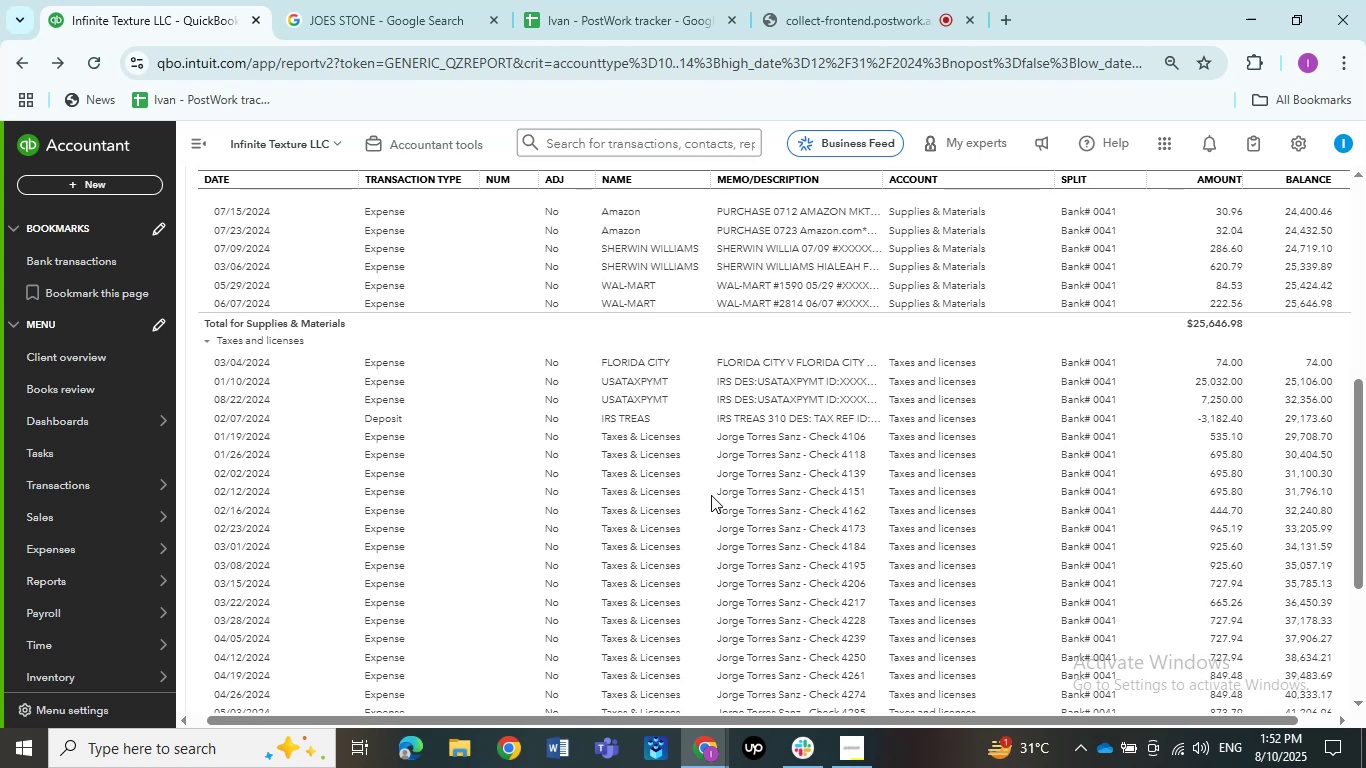 
left_click([744, 436])
 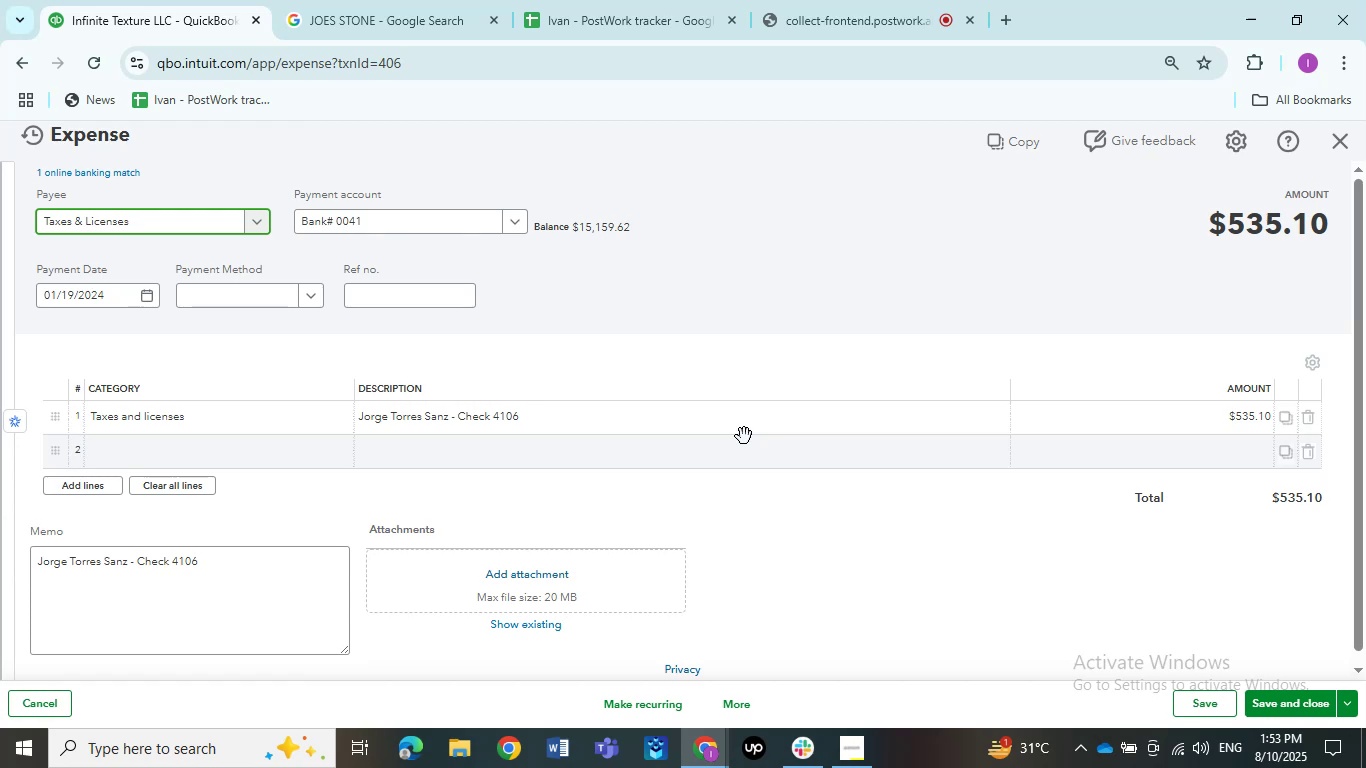 
wait(25.7)
 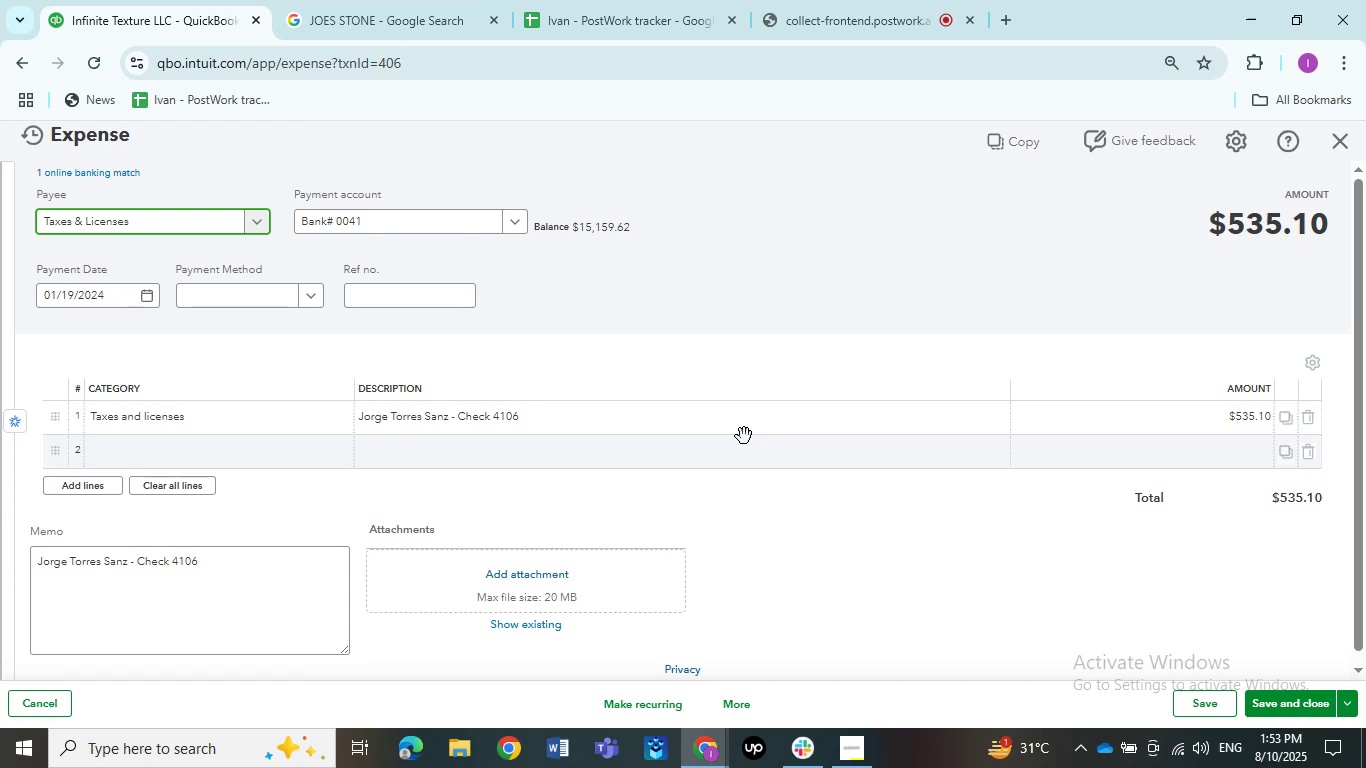 
left_click([195, 431])
 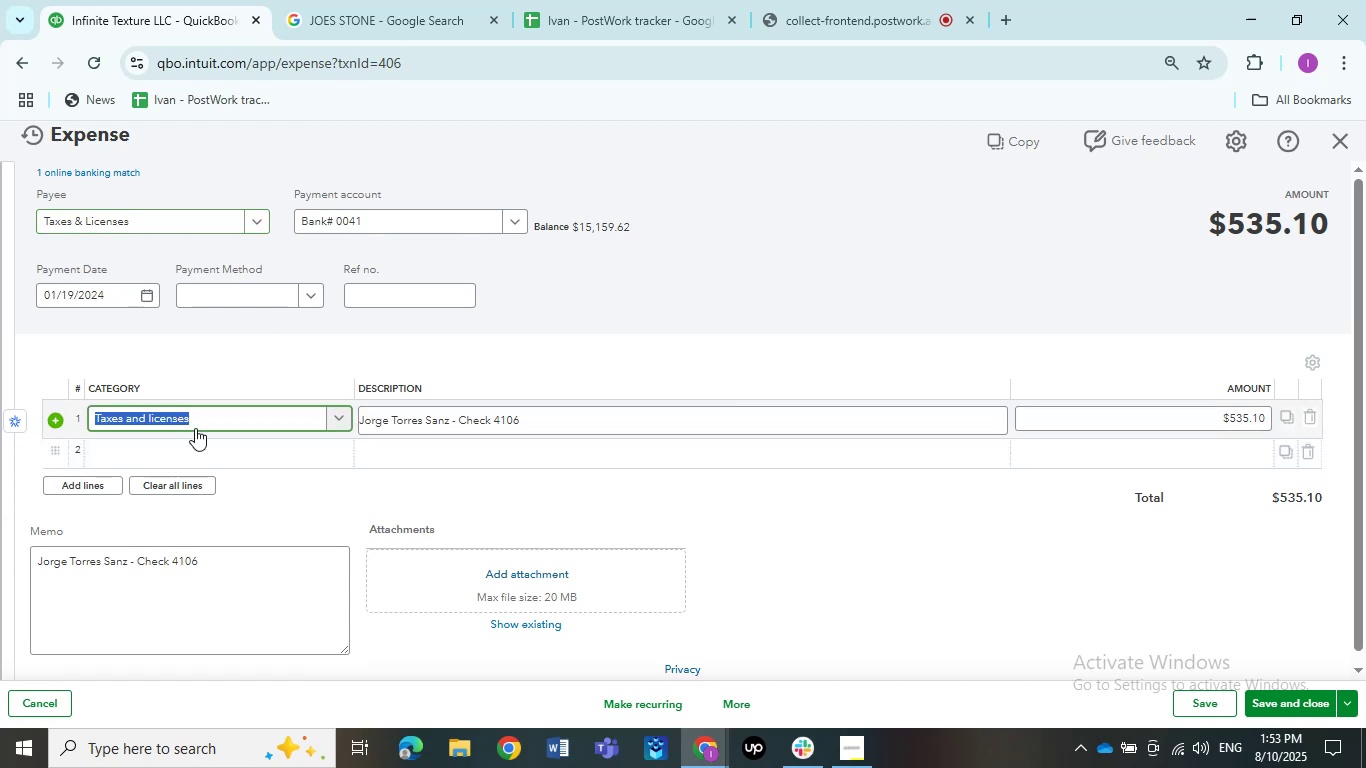 
type(Ask)
 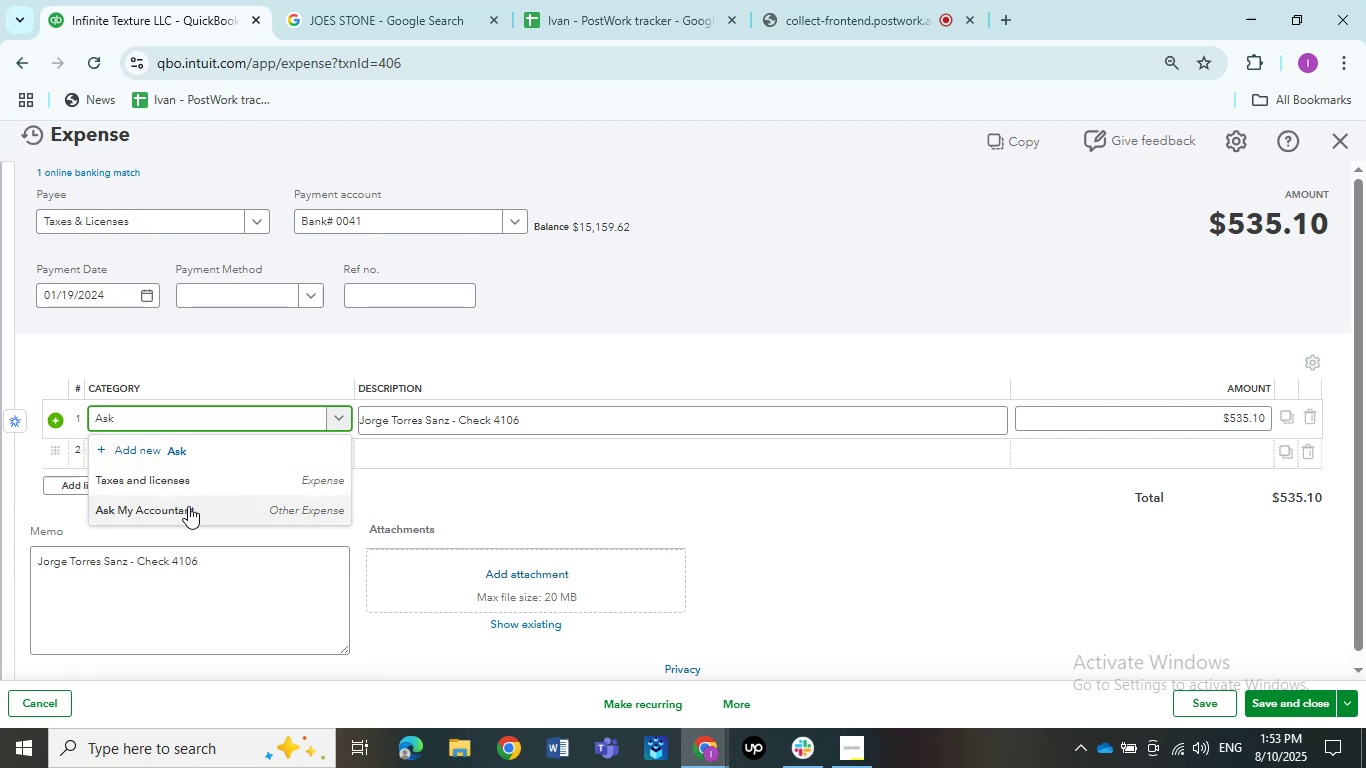 
left_click([185, 503])
 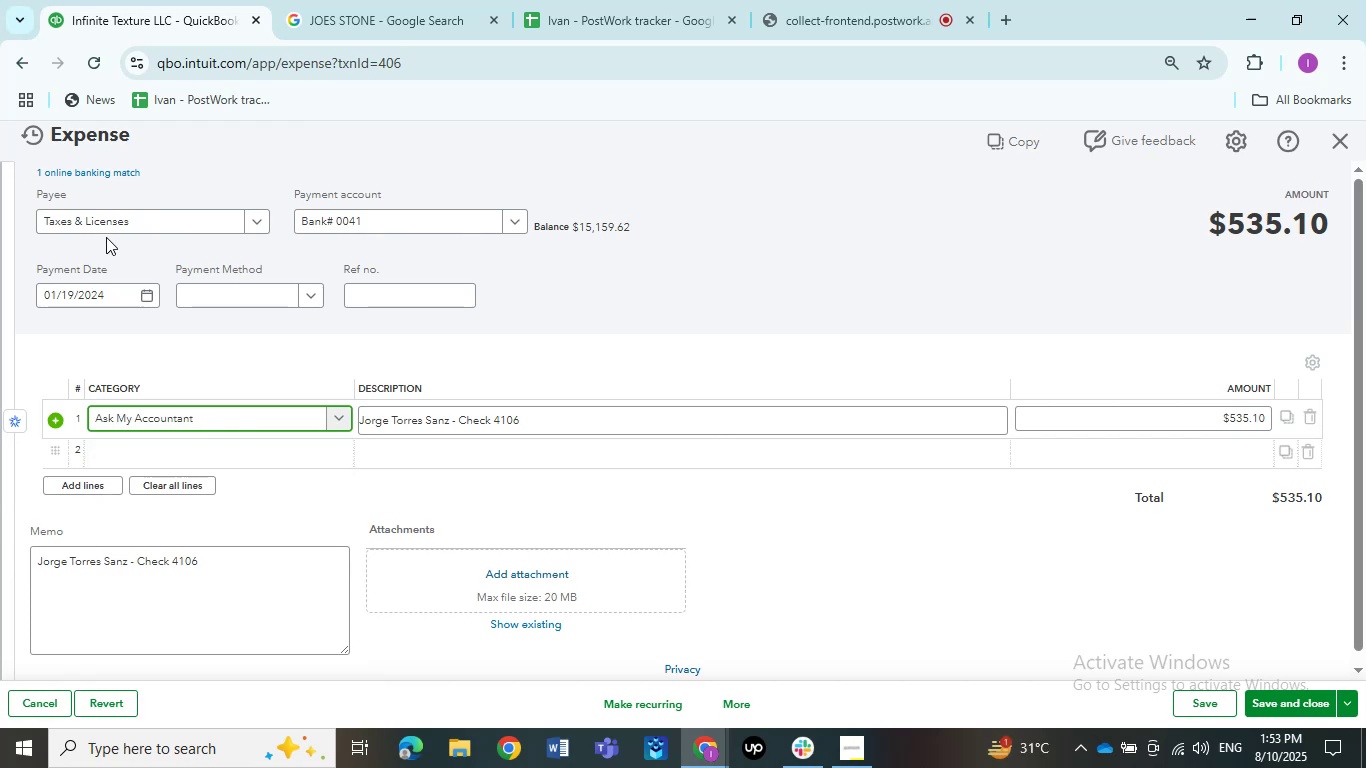 
left_click([107, 224])
 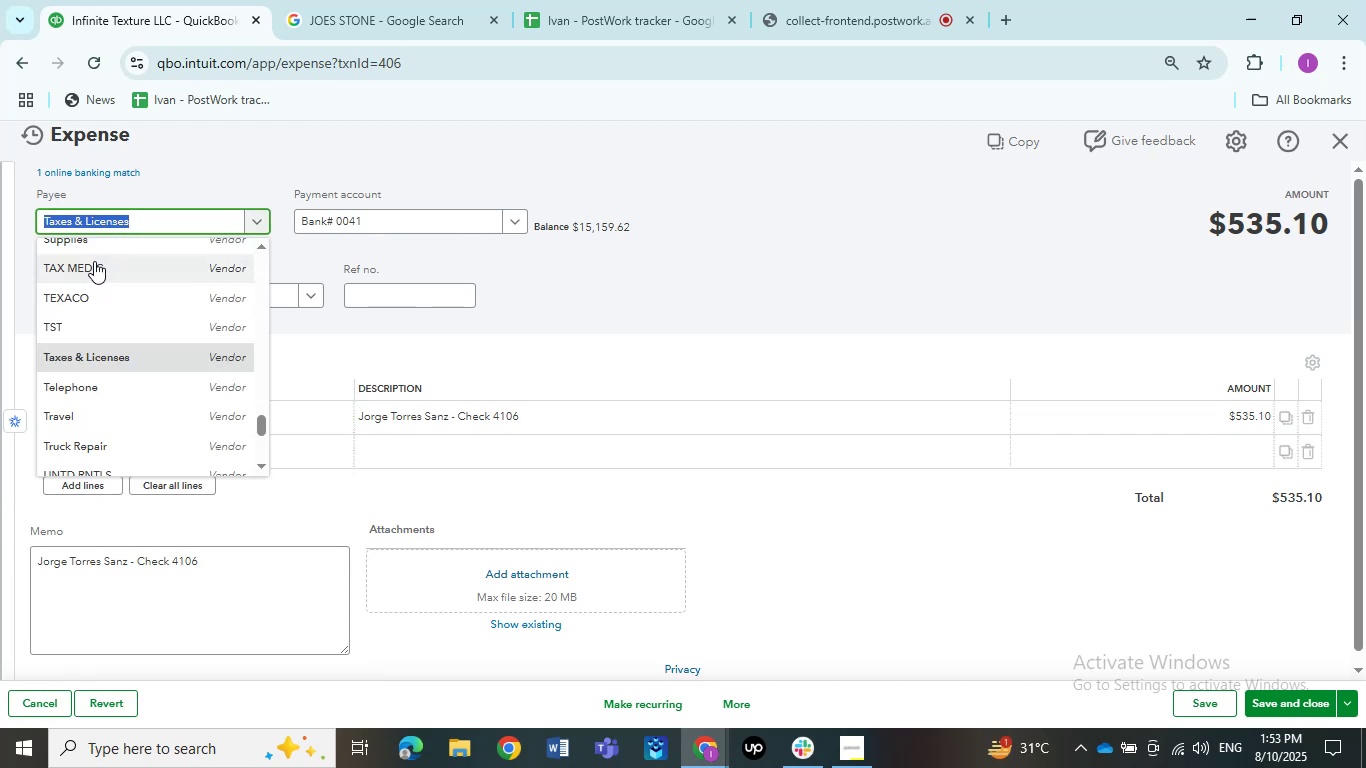 
type(jor)
 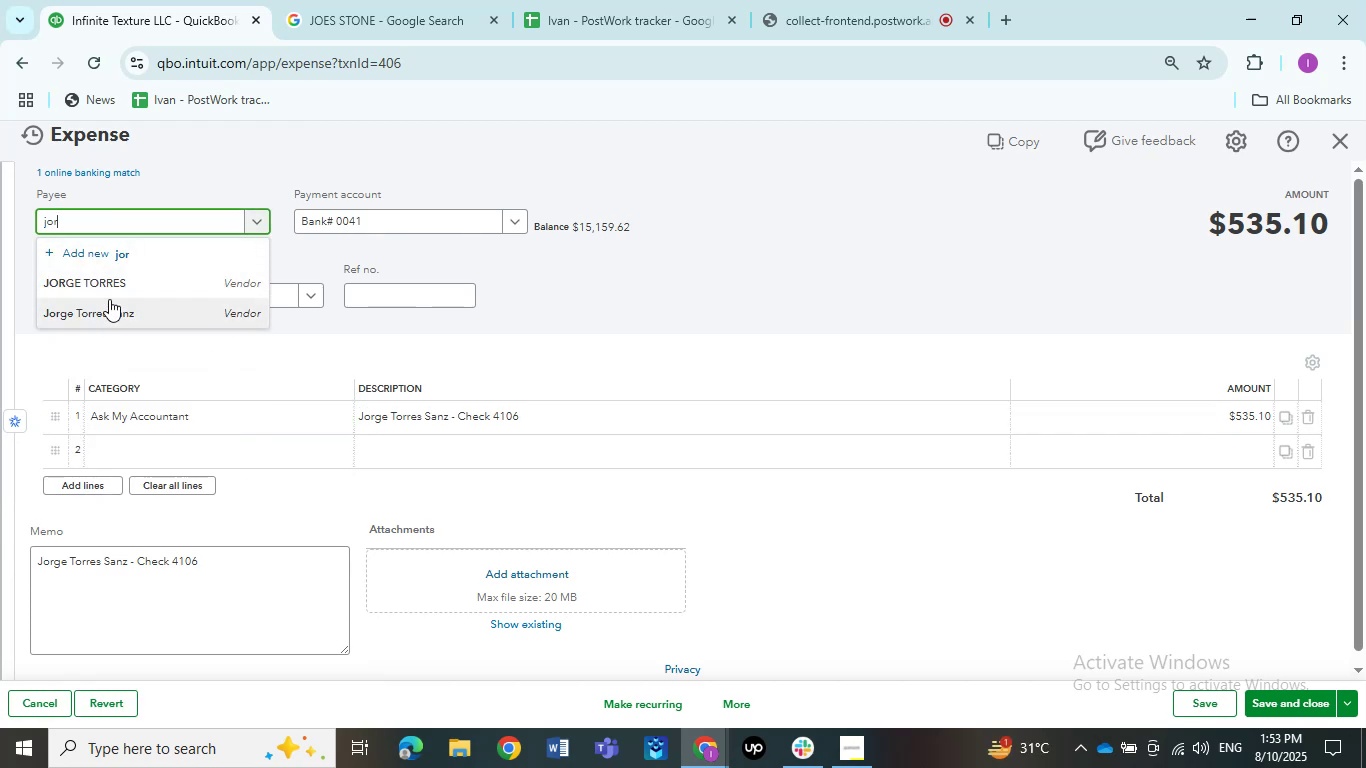 
left_click([111, 293])
 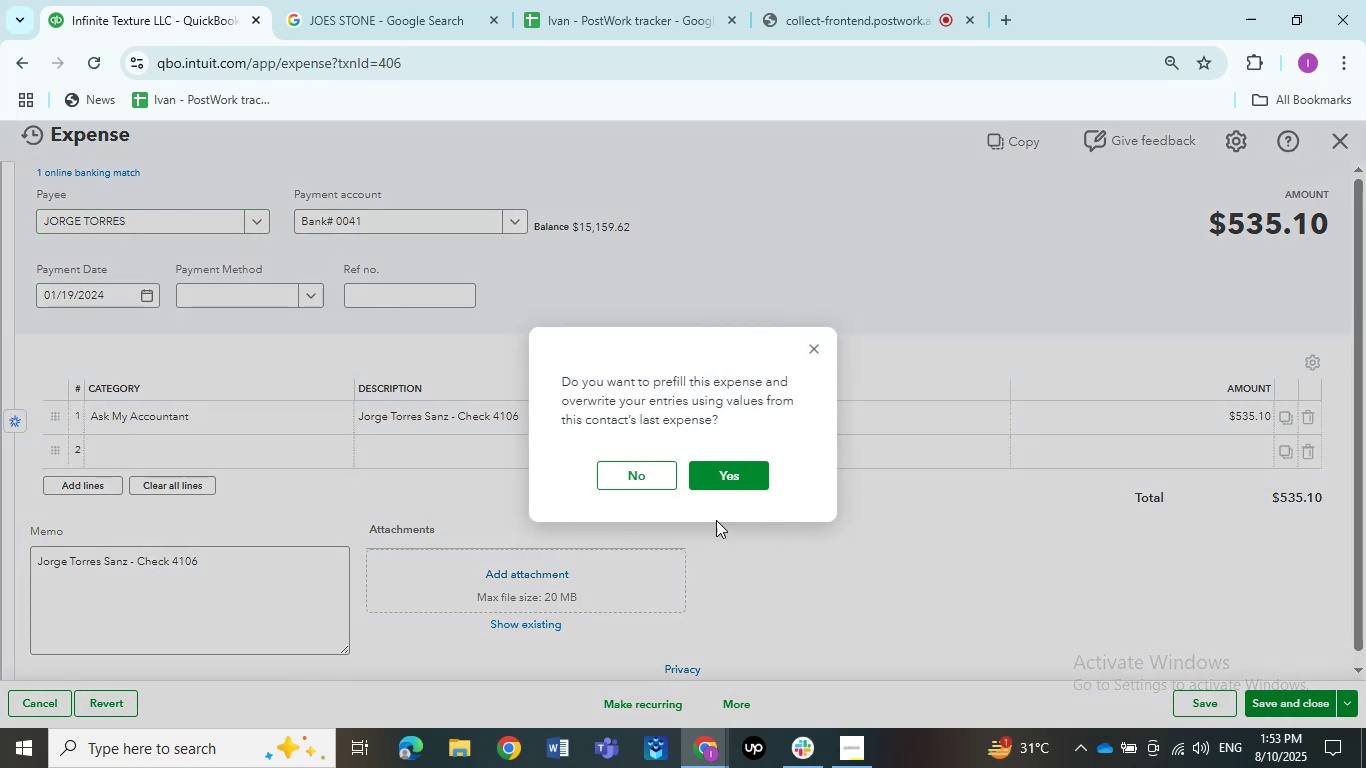 
left_click([658, 487])
 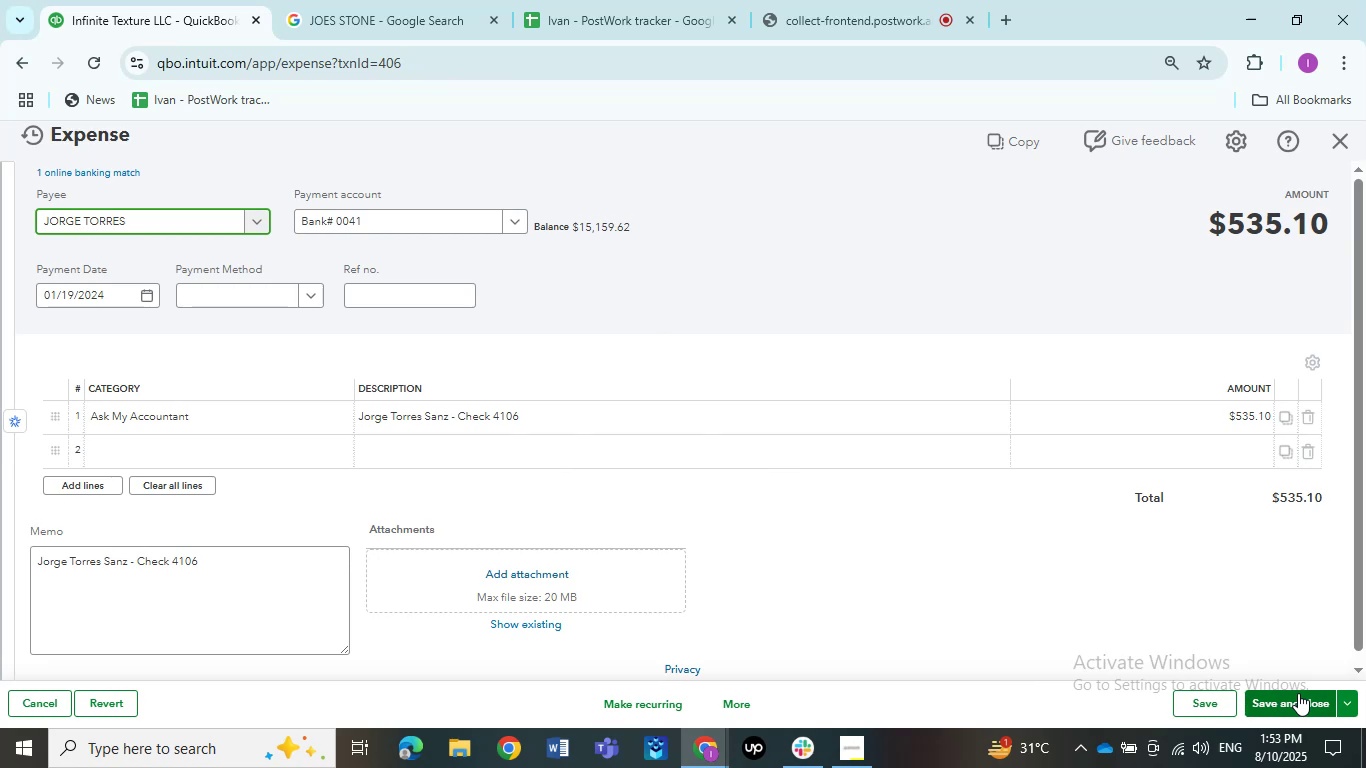 
left_click([1299, 696])
 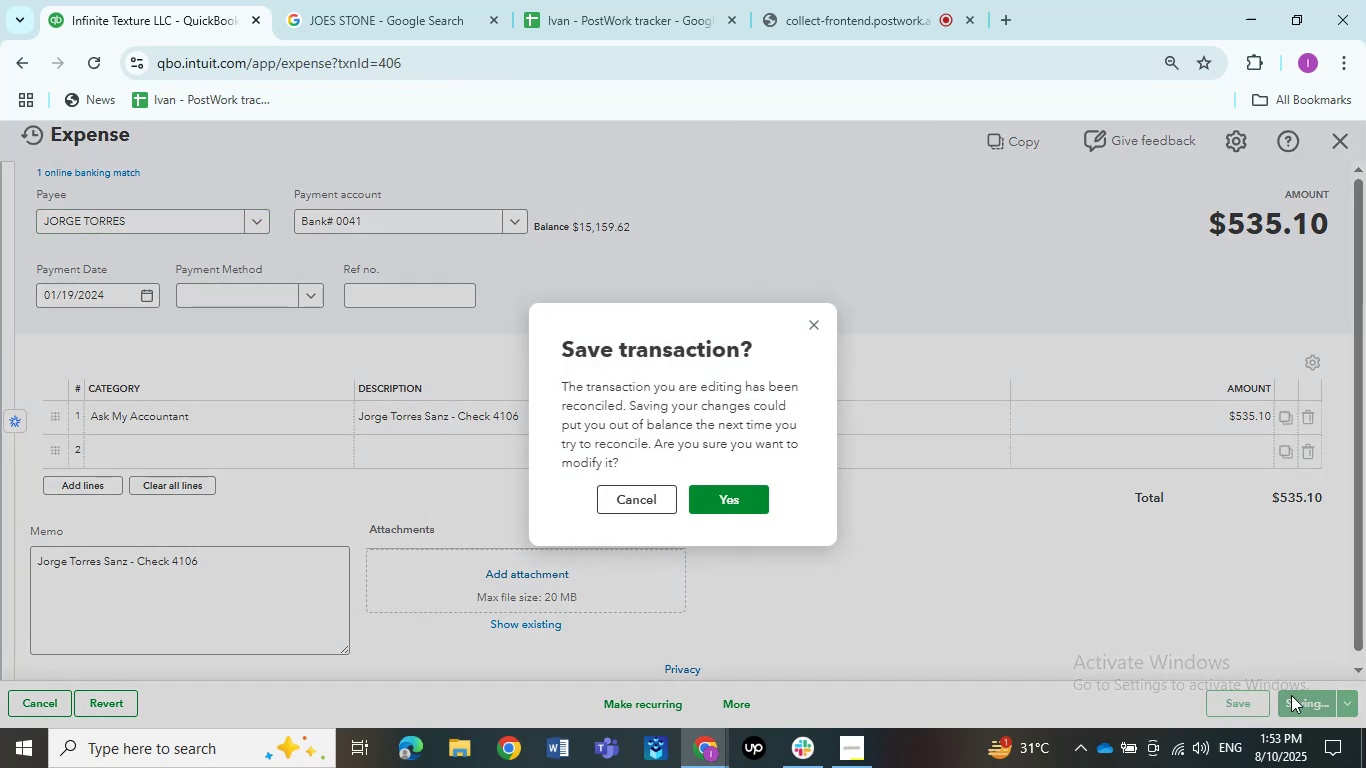 
wait(6.68)
 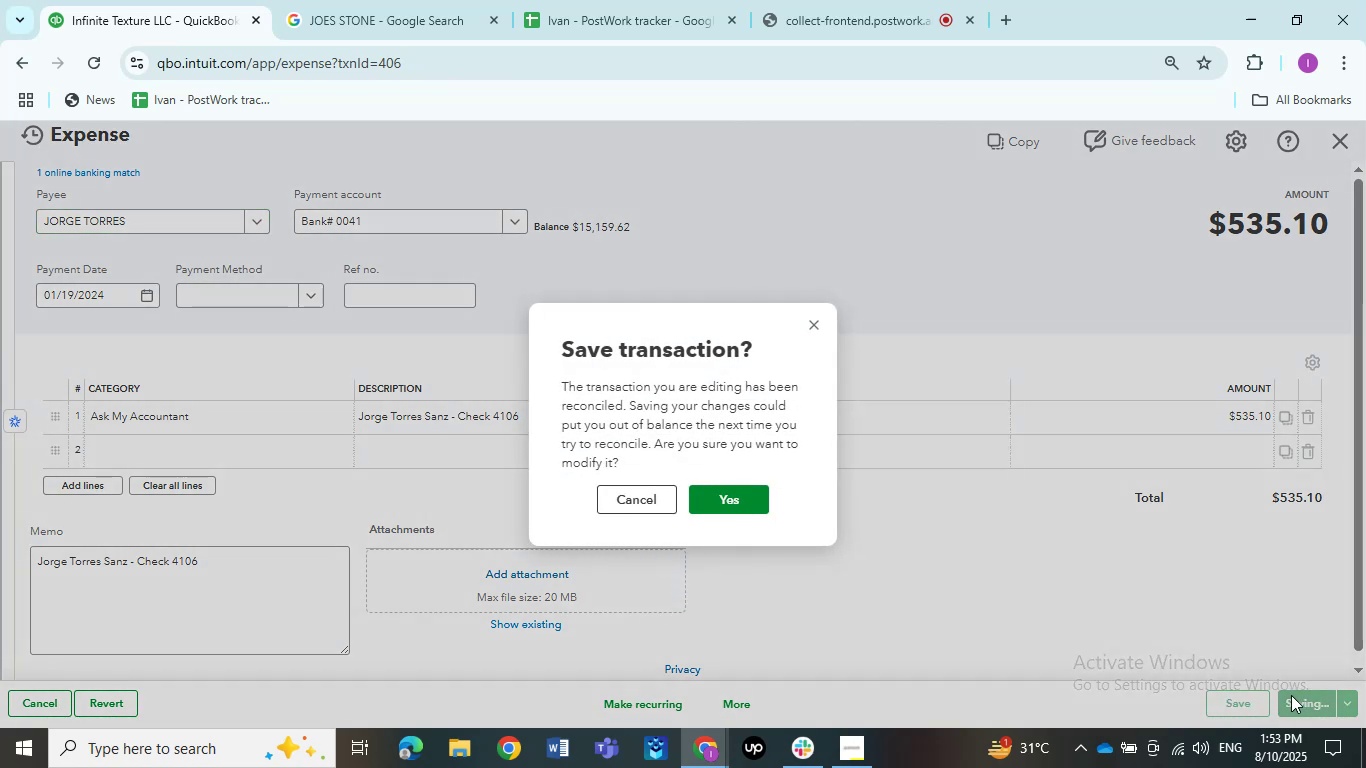 
left_click([717, 497])
 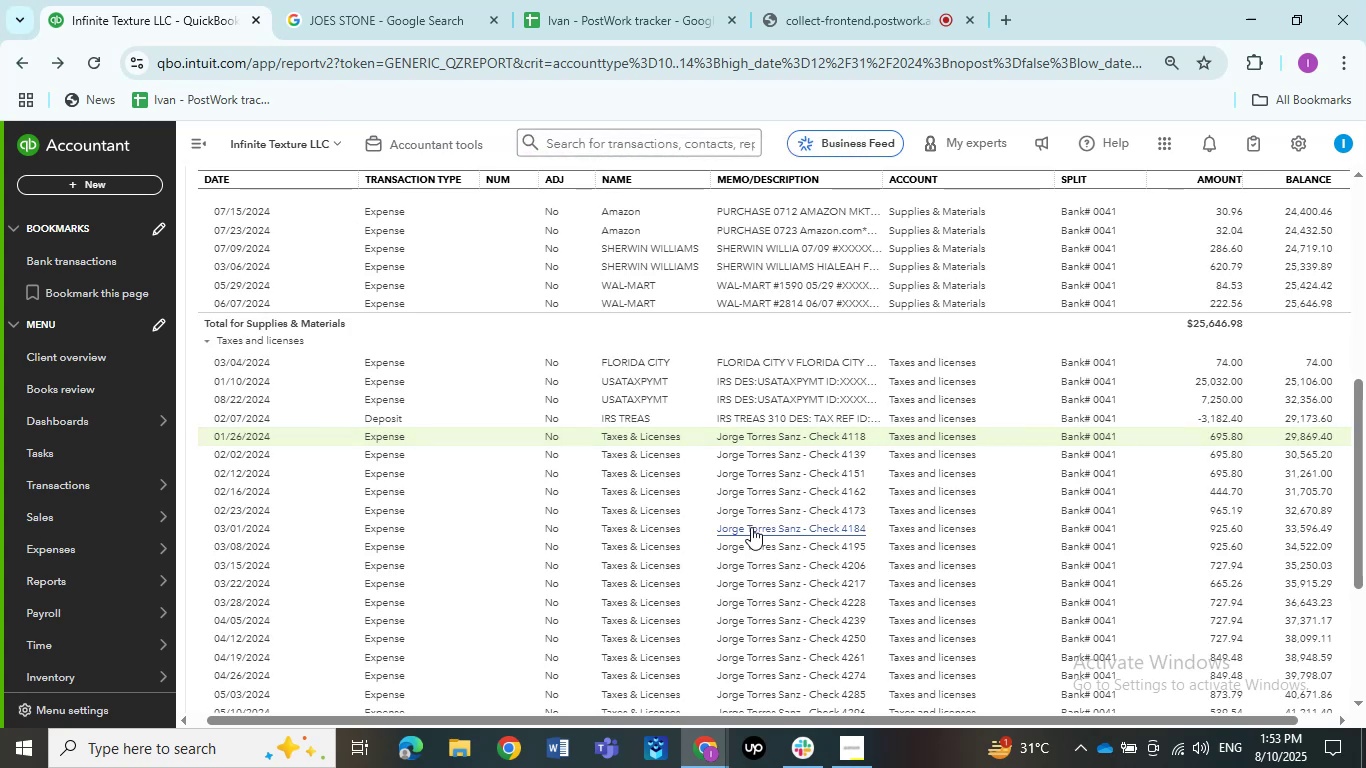 
wait(13.8)
 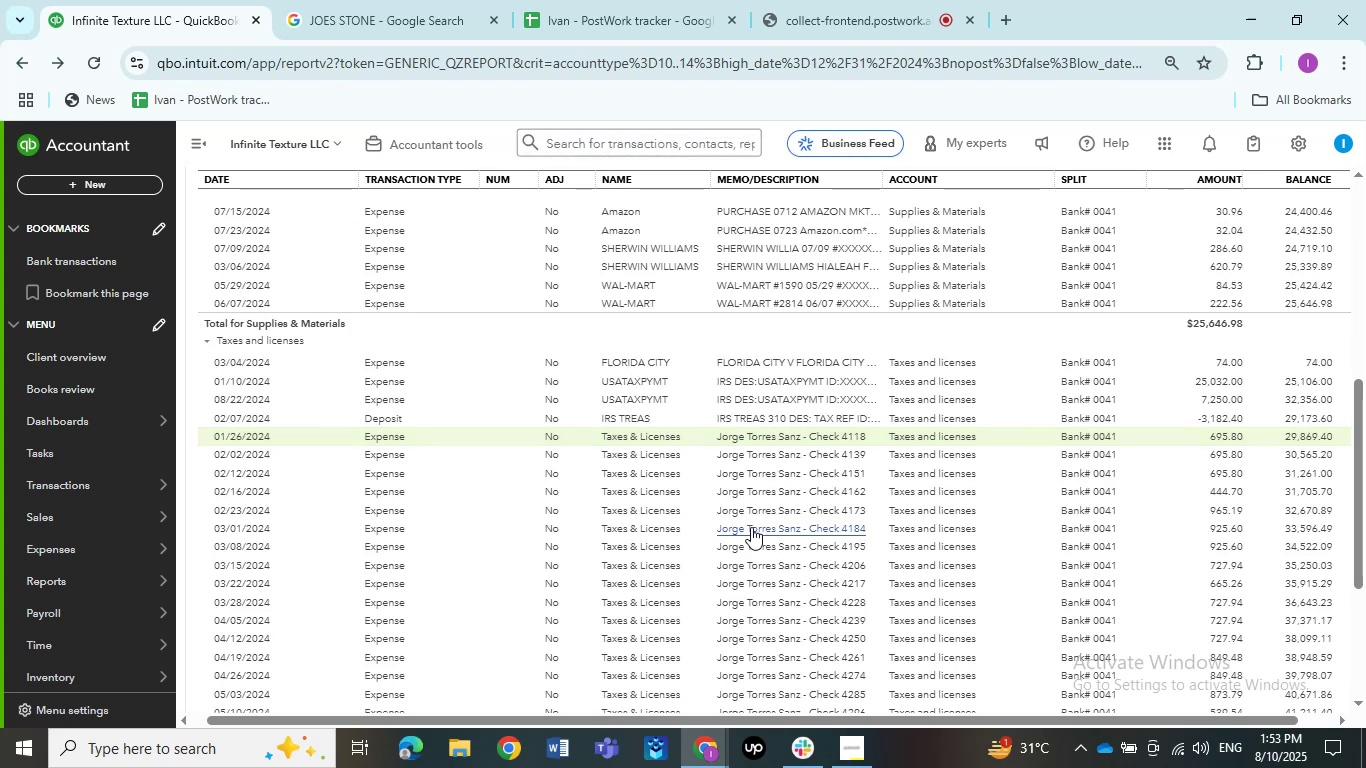 
left_click([765, 433])
 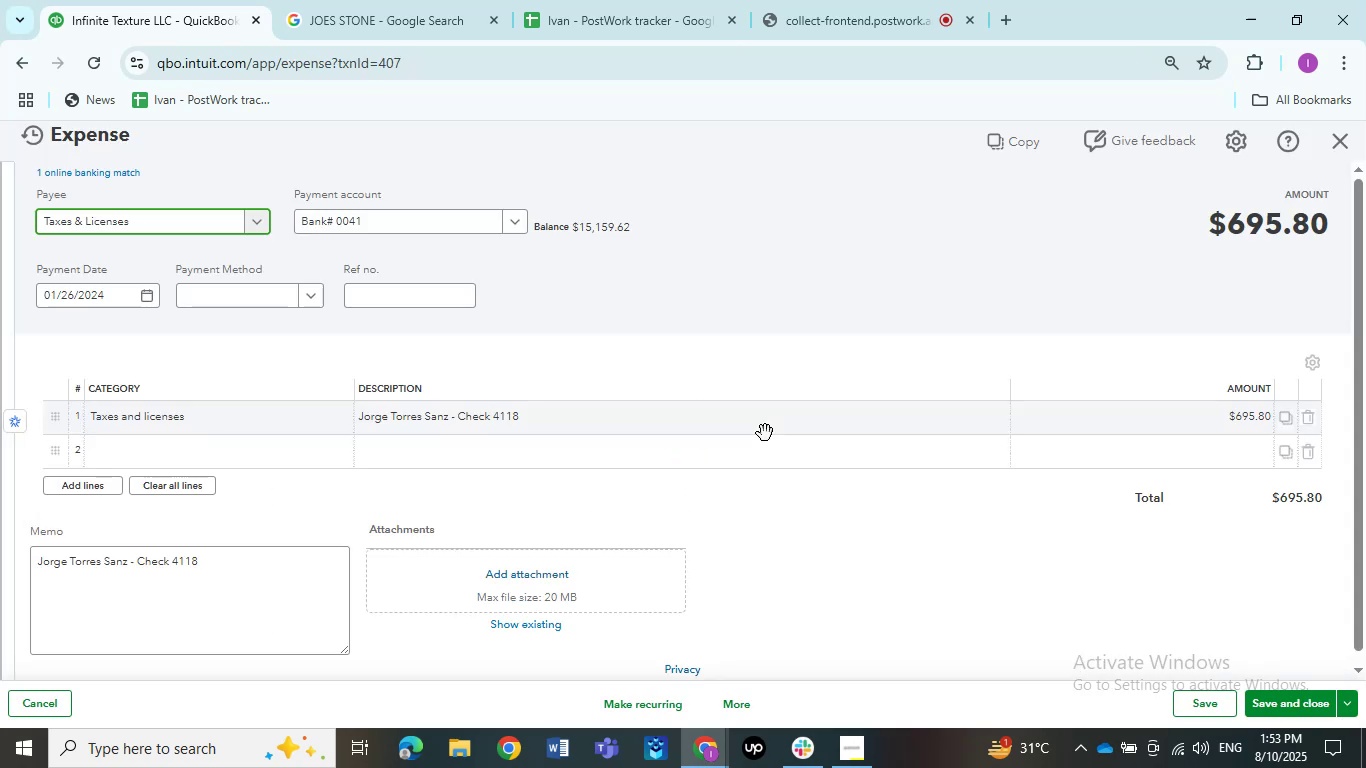 
wait(12.43)
 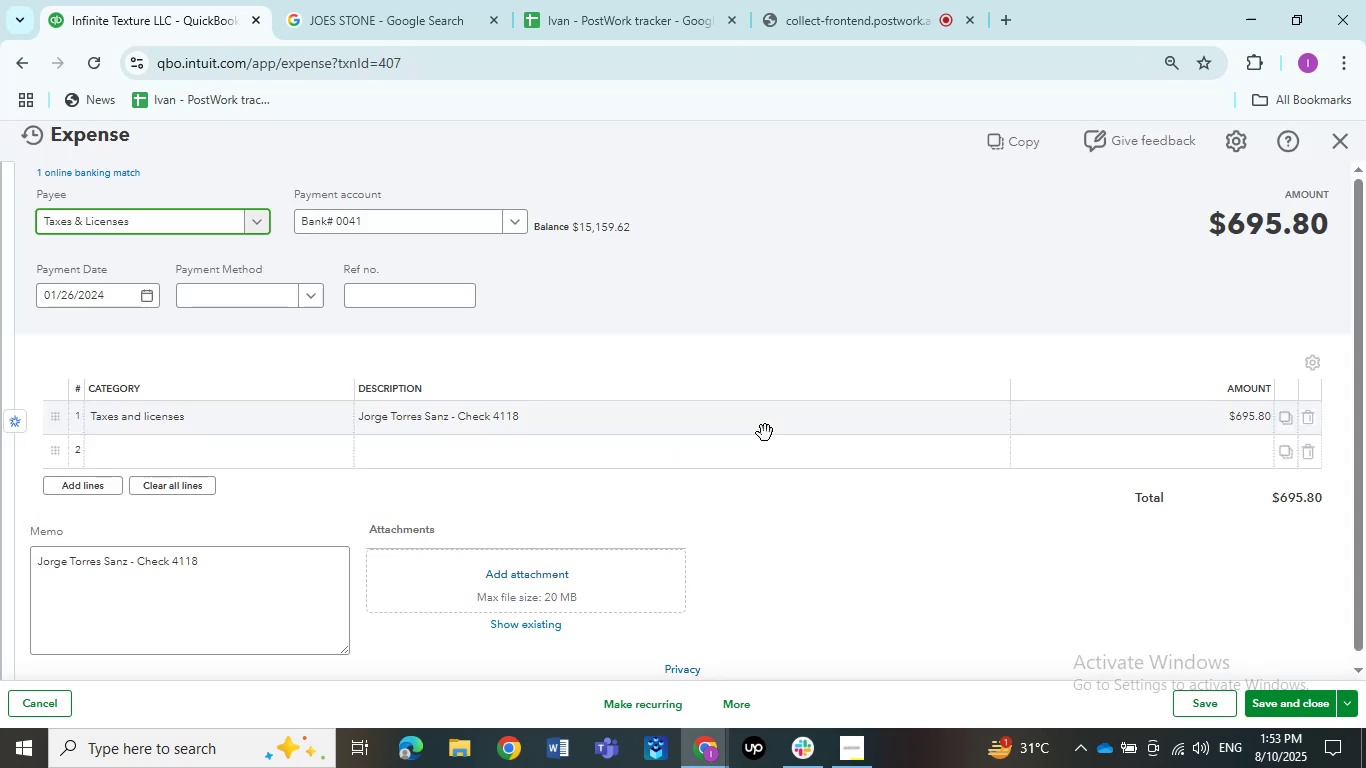 
left_click([210, 220])
 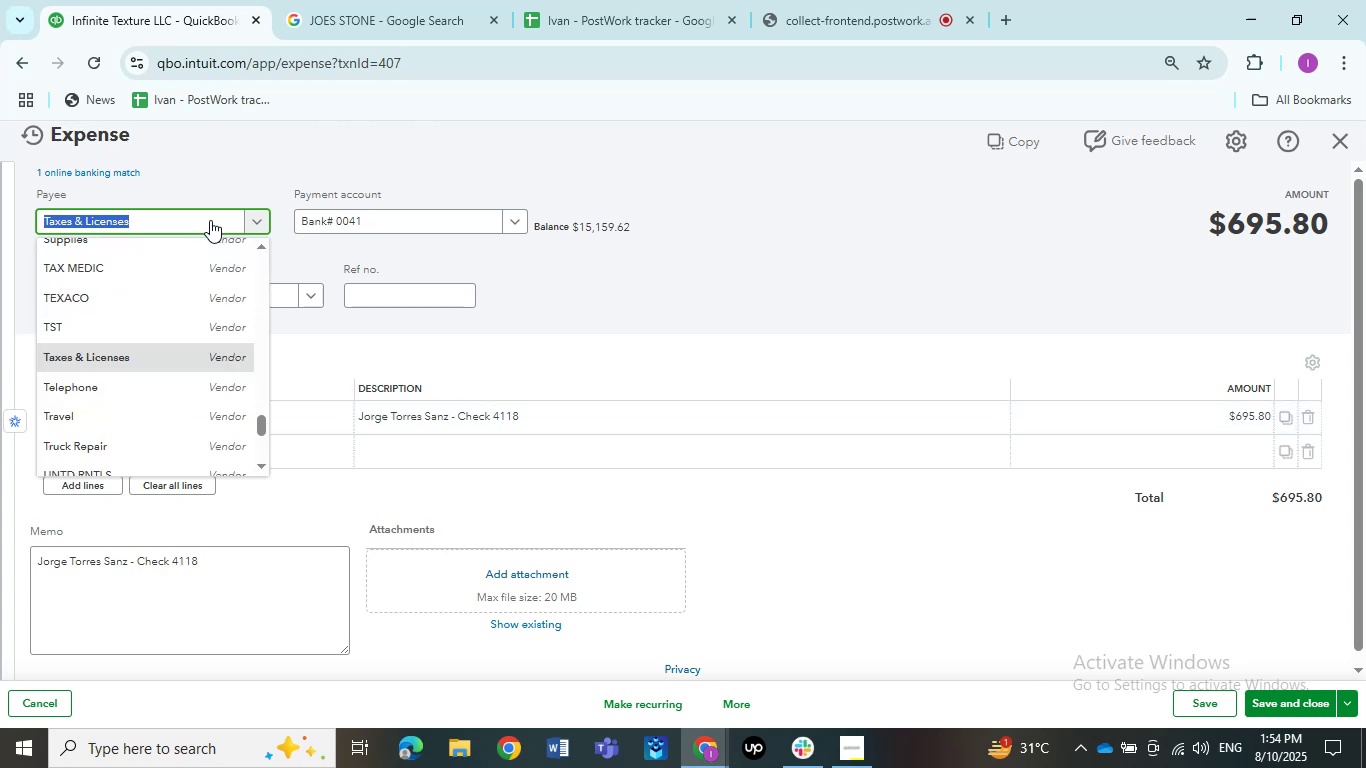 
type(jorge)
 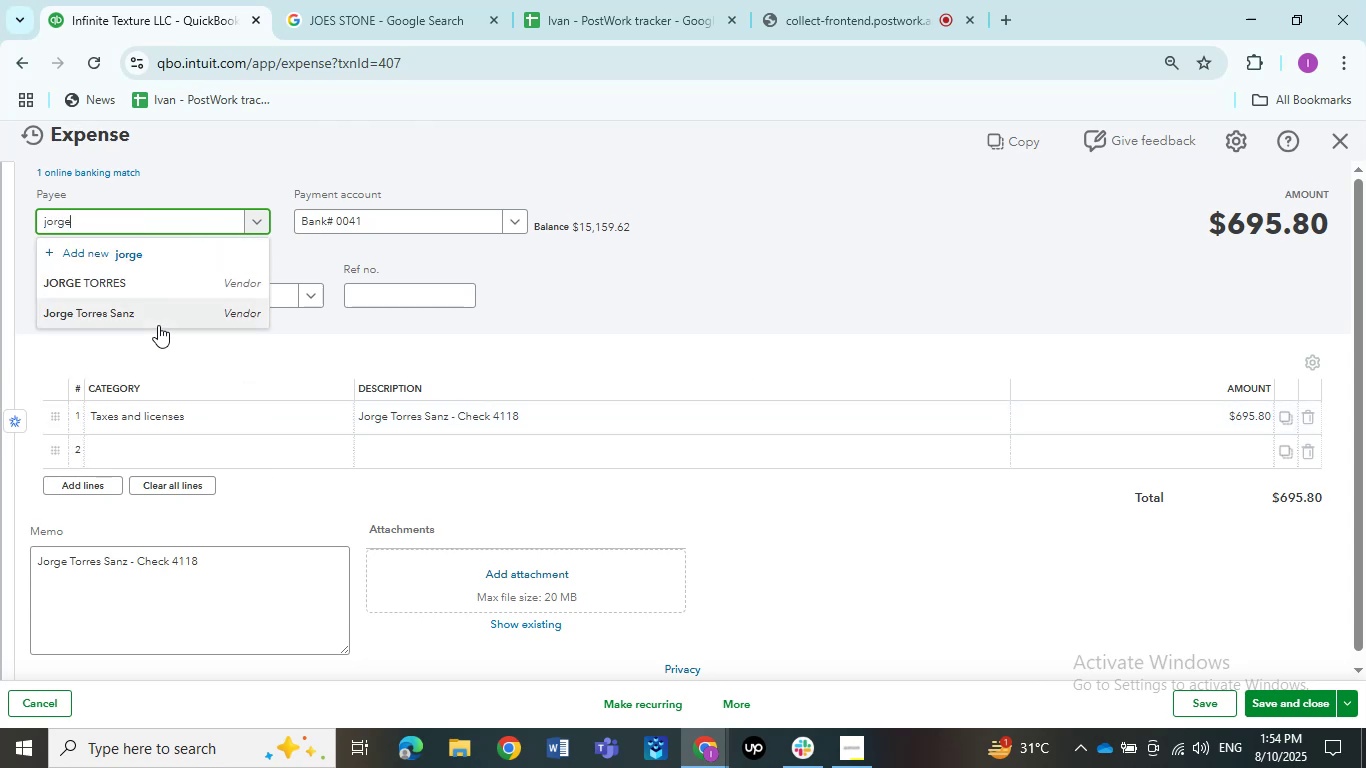 
left_click([159, 315])
 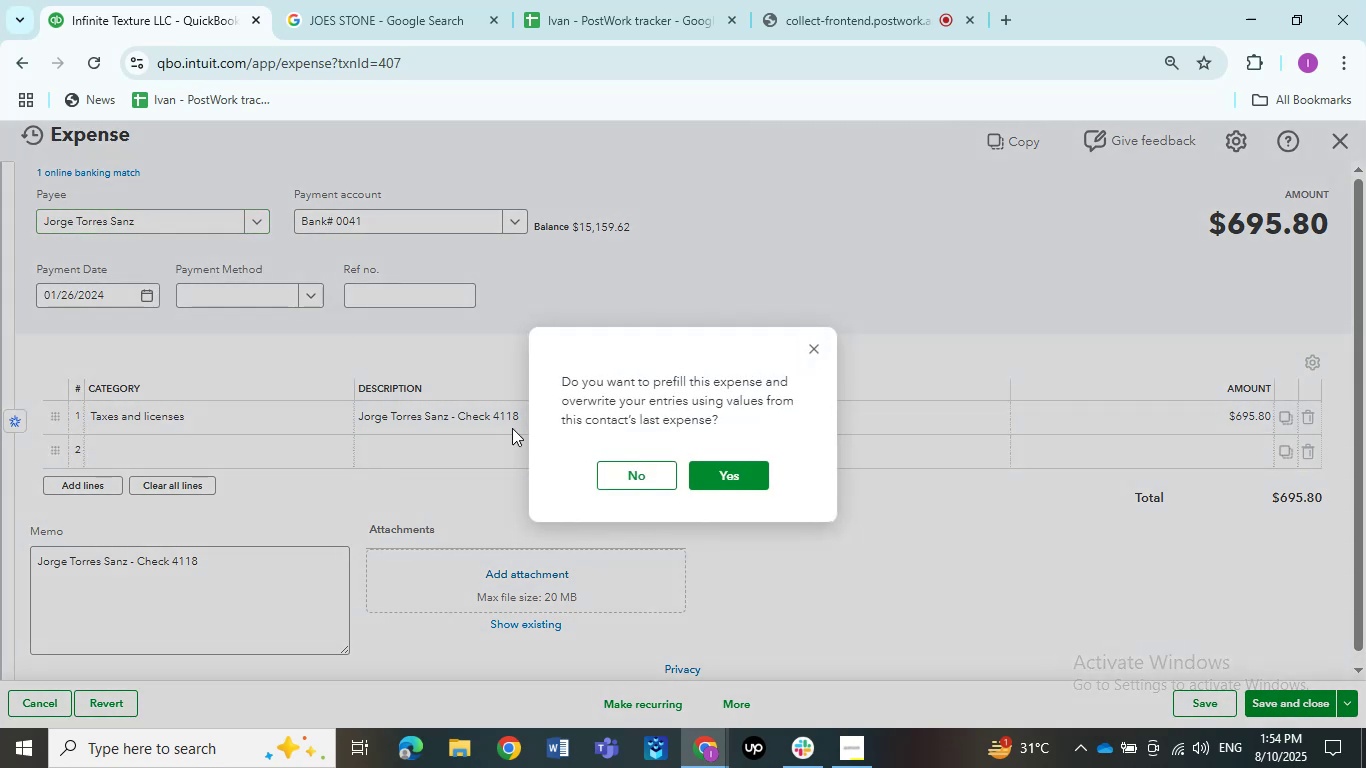 
left_click([627, 481])
 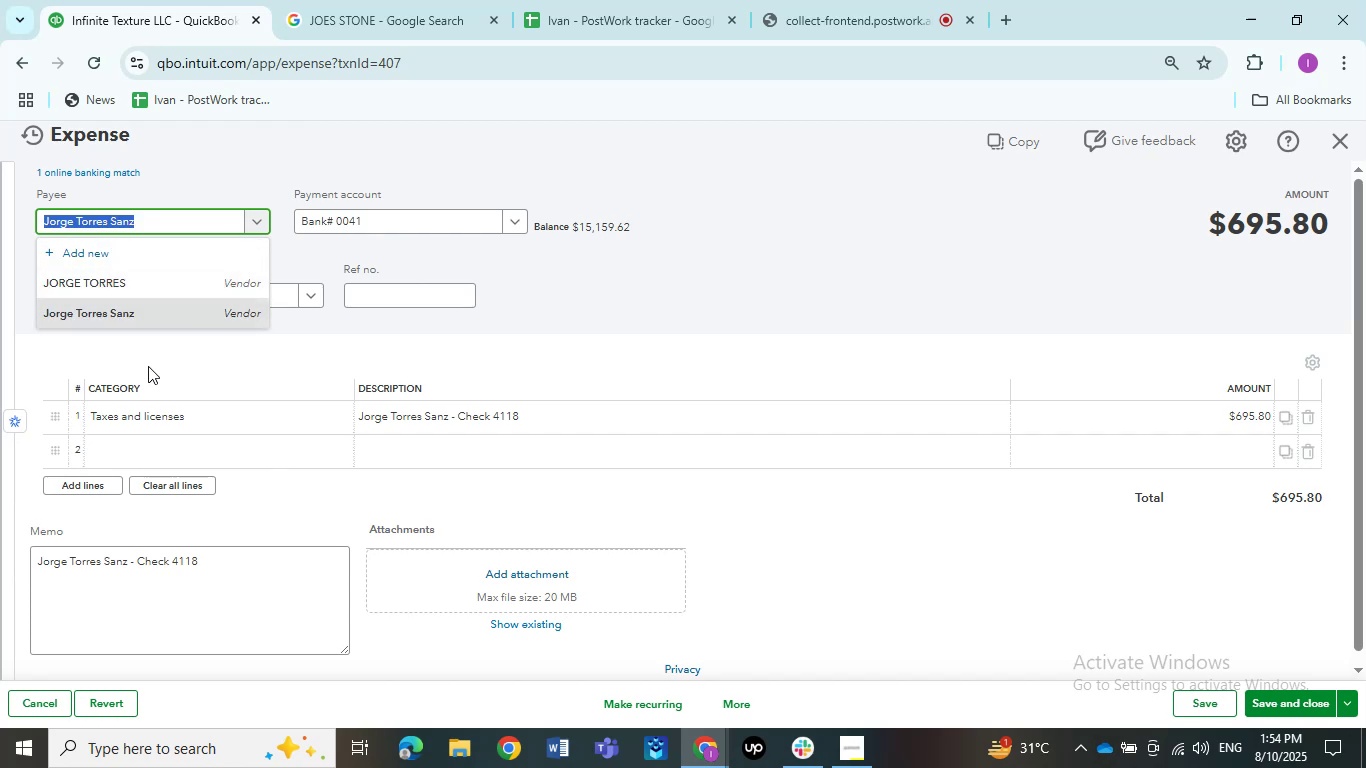 
wait(7.2)
 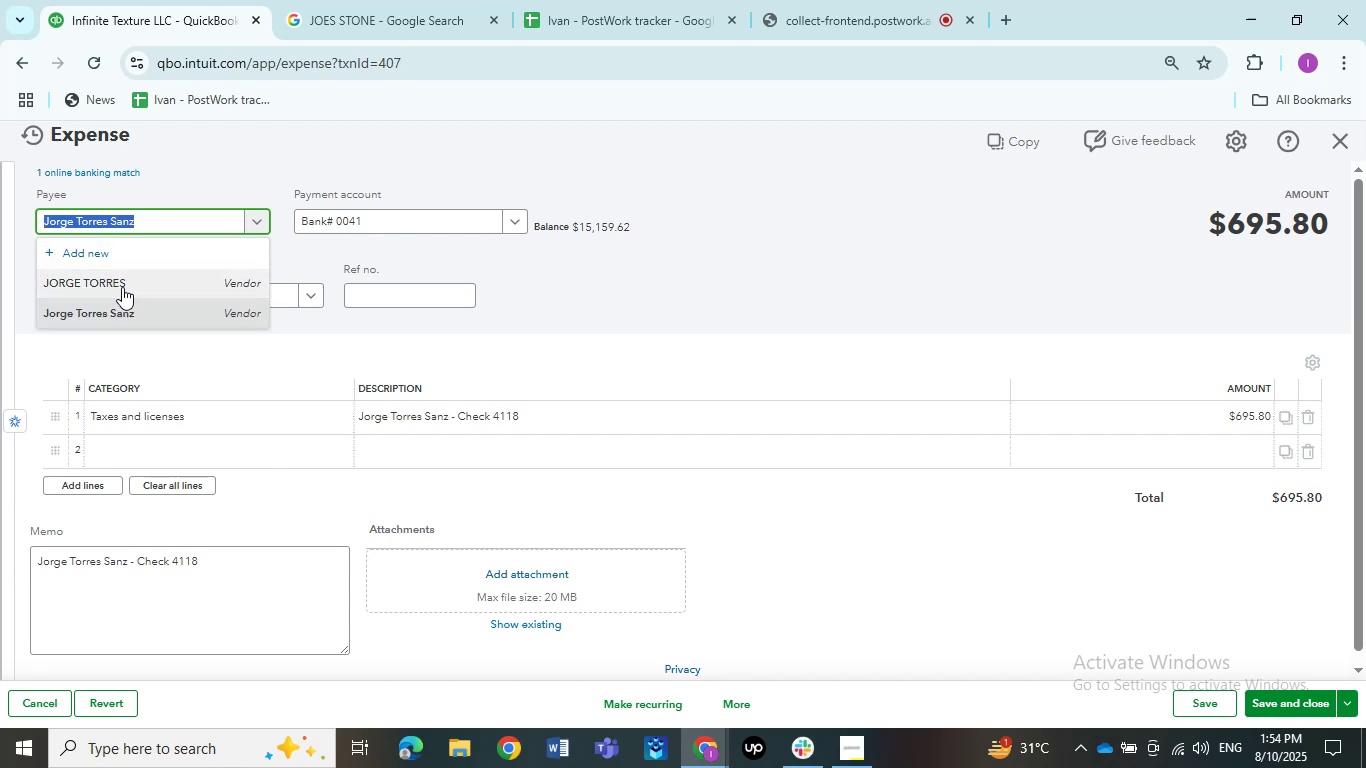 
left_click([148, 366])
 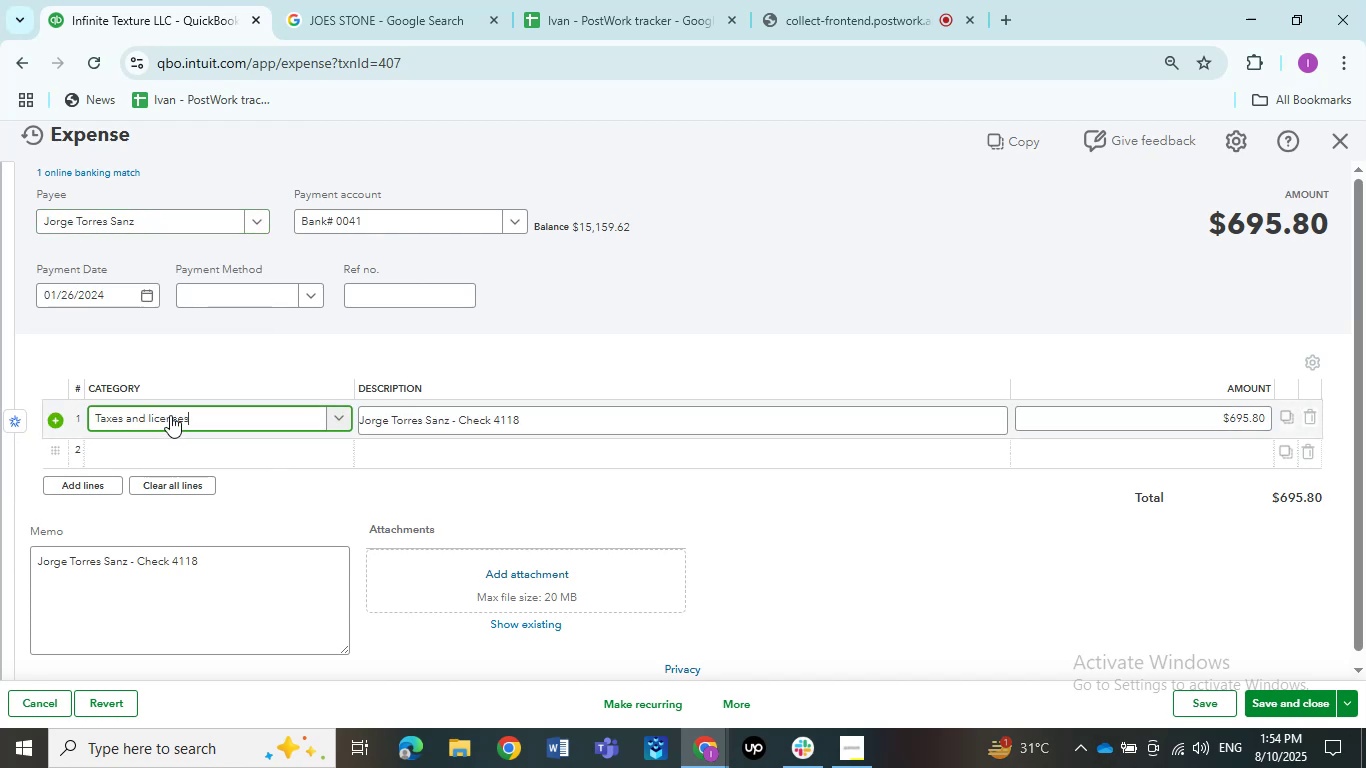 
left_click([166, 408])
 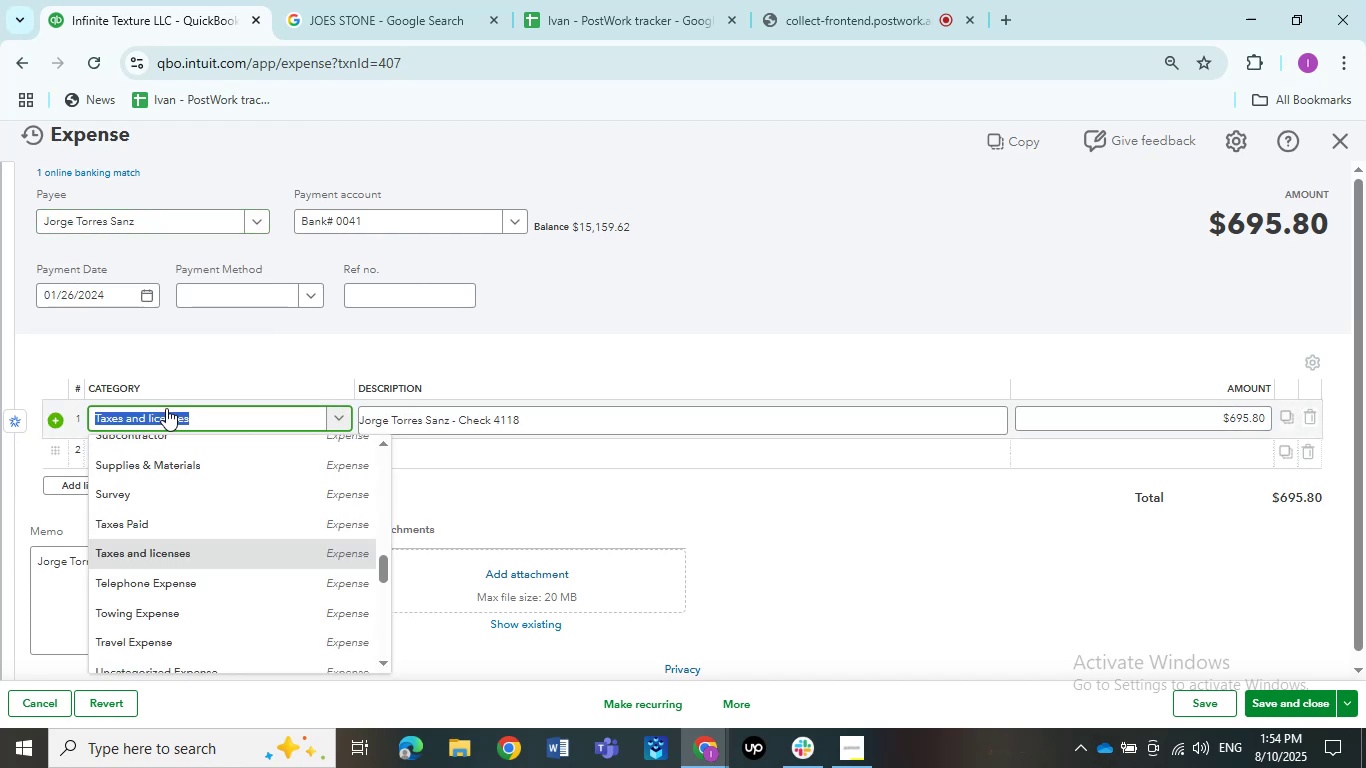 
type(Ask m)
 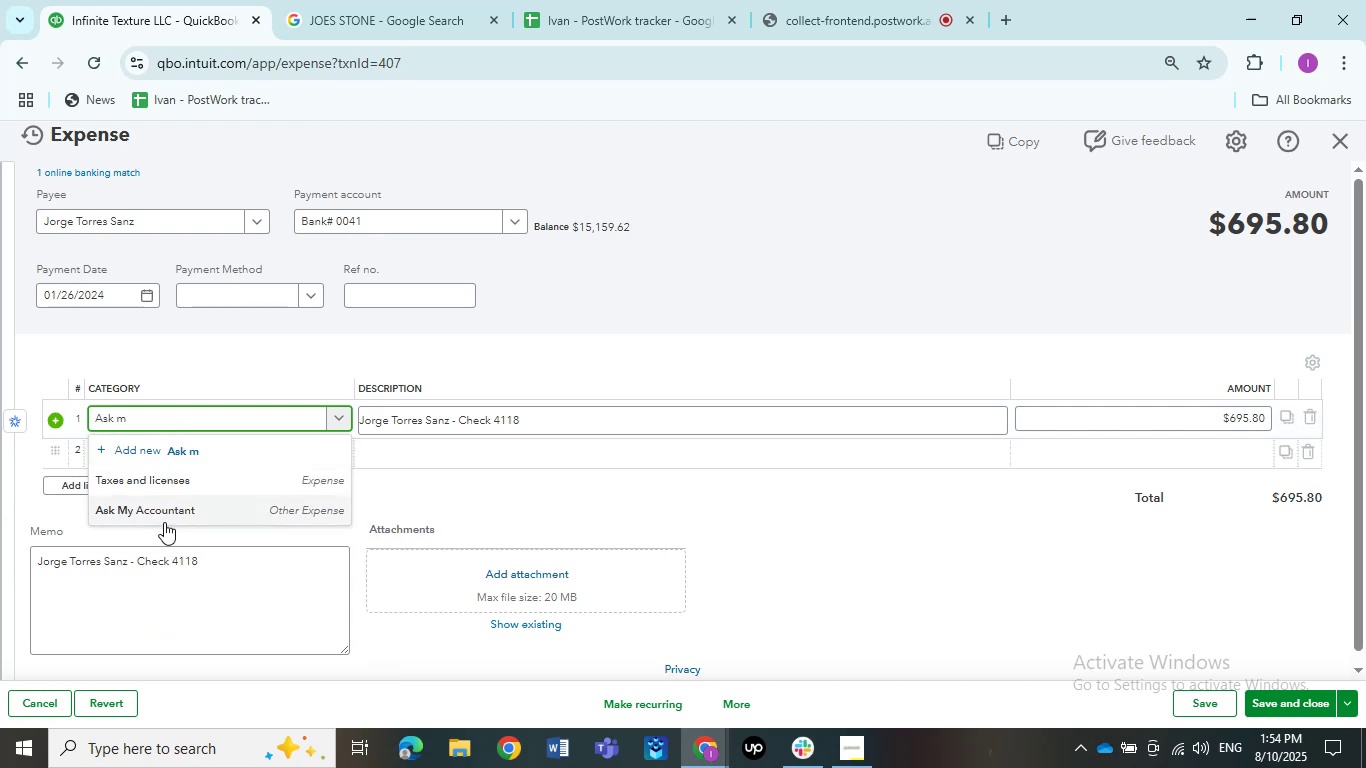 
left_click([164, 515])
 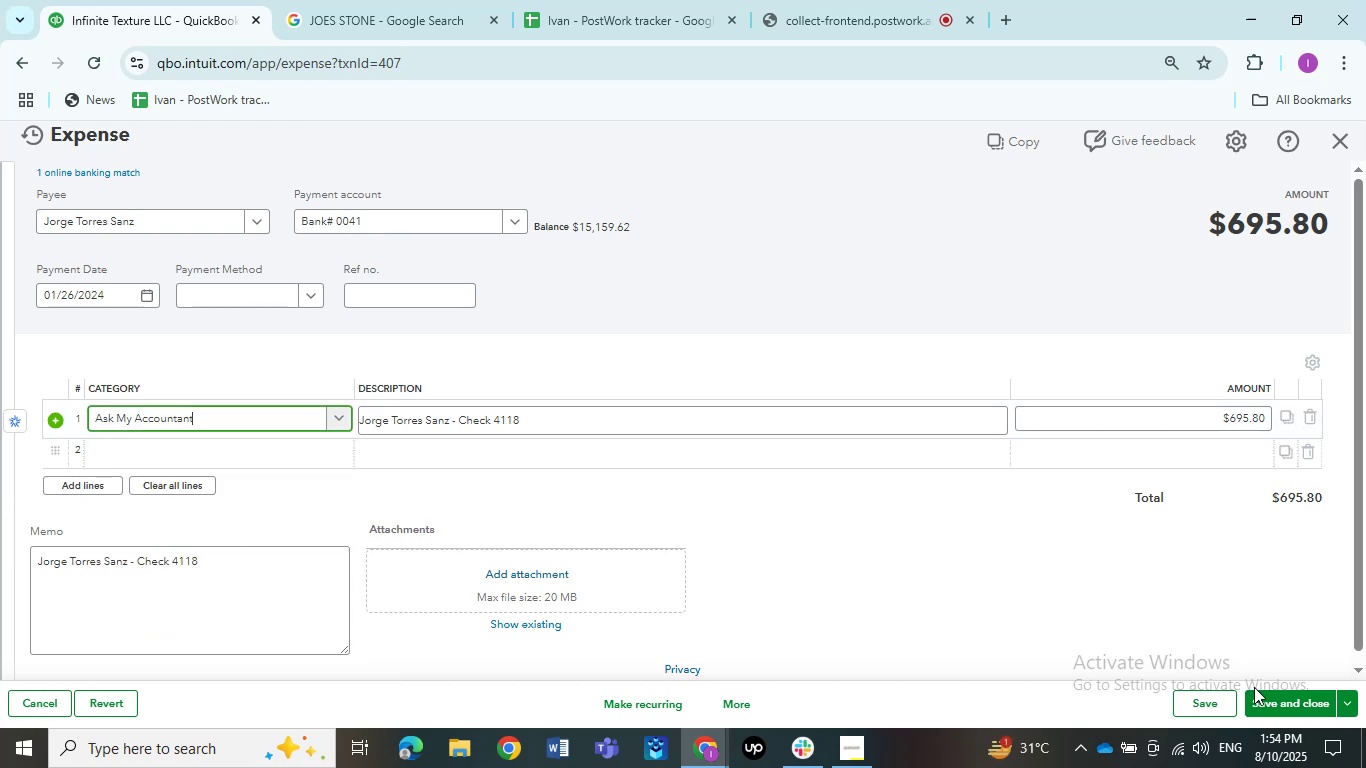 
double_click([1259, 696])
 